 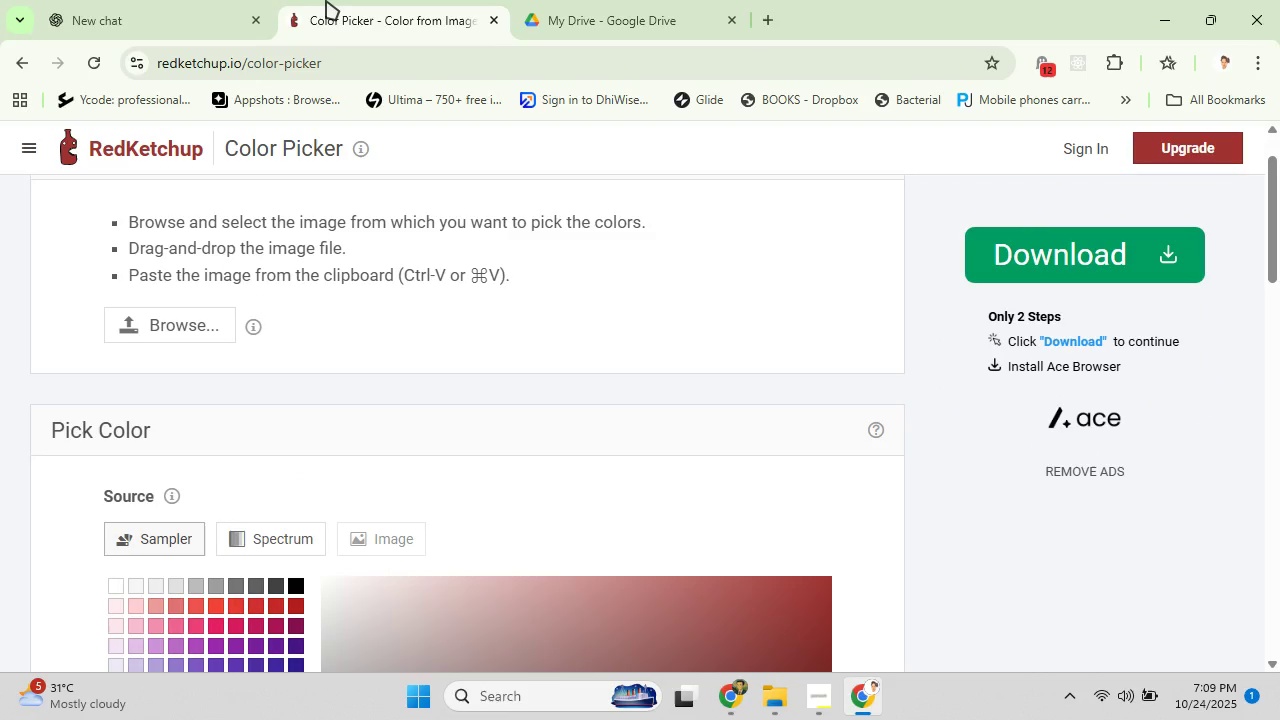 
left_click([188, 9])
 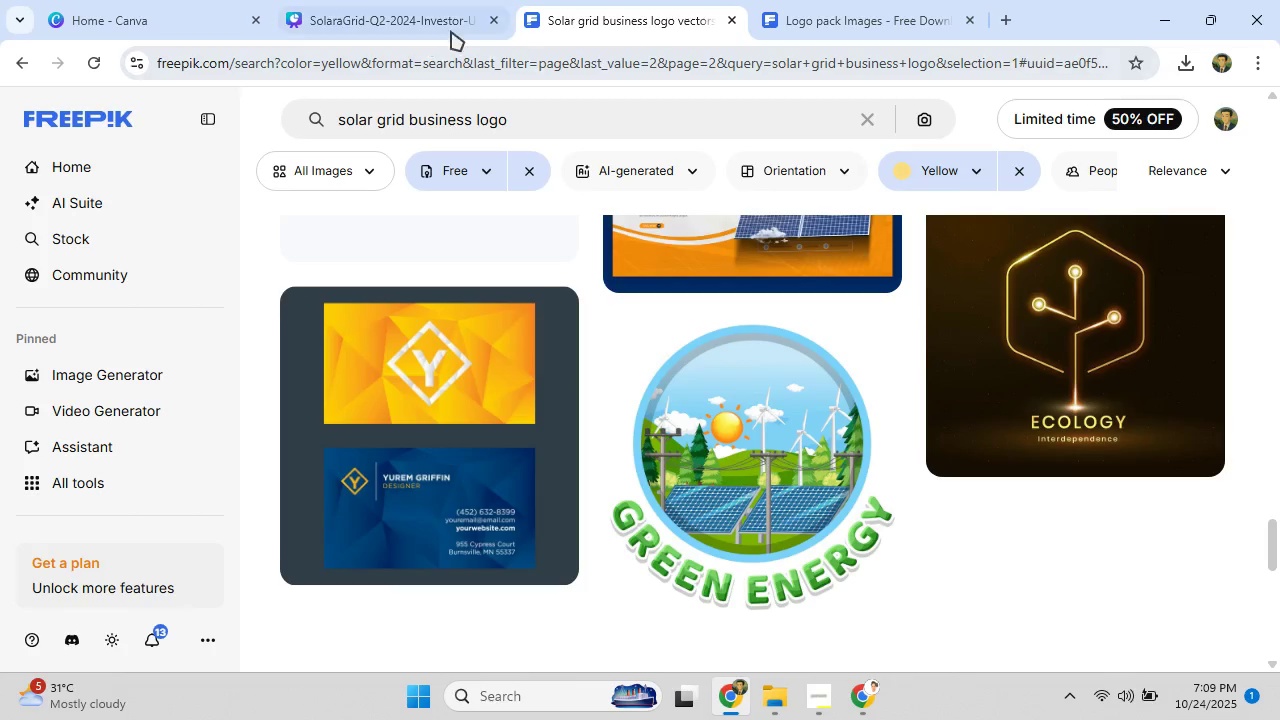 
scroll: coordinate [640, 505], scroll_direction: up, amount: 4.0
 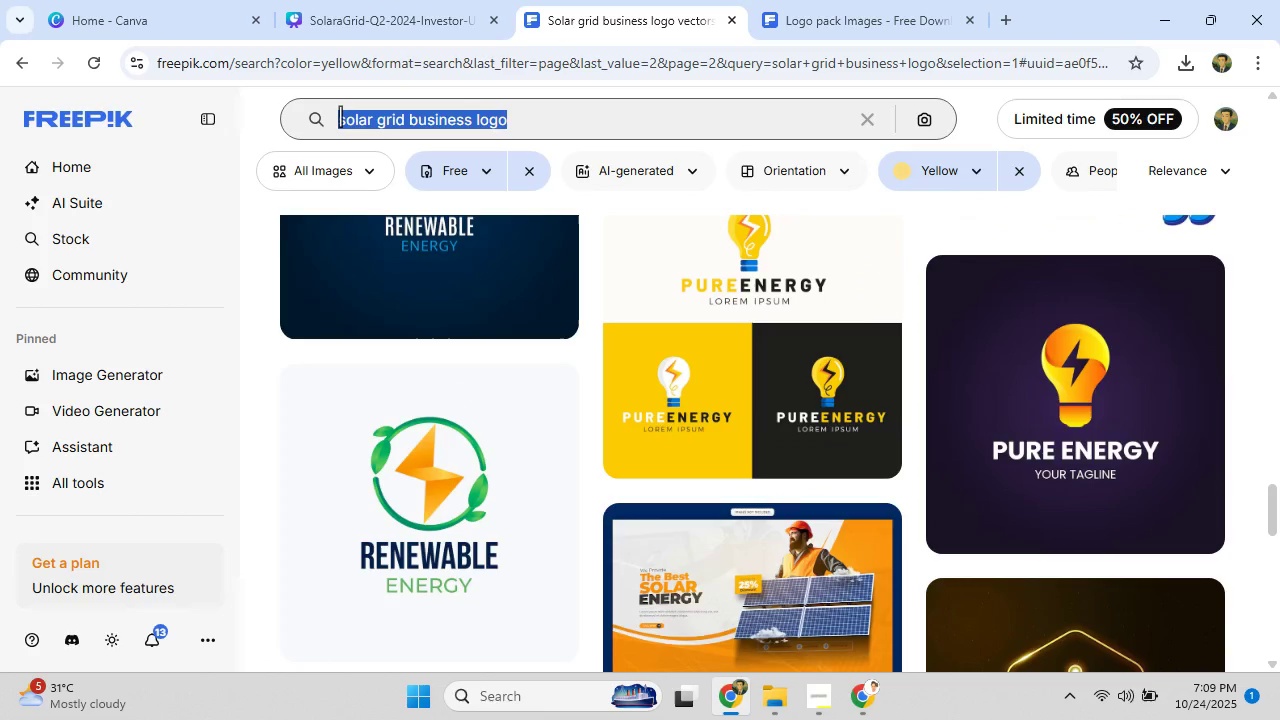 
key(Backspace)
type(BUSINESS ILLUSTA)
key(Backspace)
type(E)
key(Backspace)
type(RATION SRAW)
key(Backspace)
key(Backspace)
key(Backspace)
key(Backspace)
type(DRAWE)
key(Backspace)
key(Backspace)
type(W)
 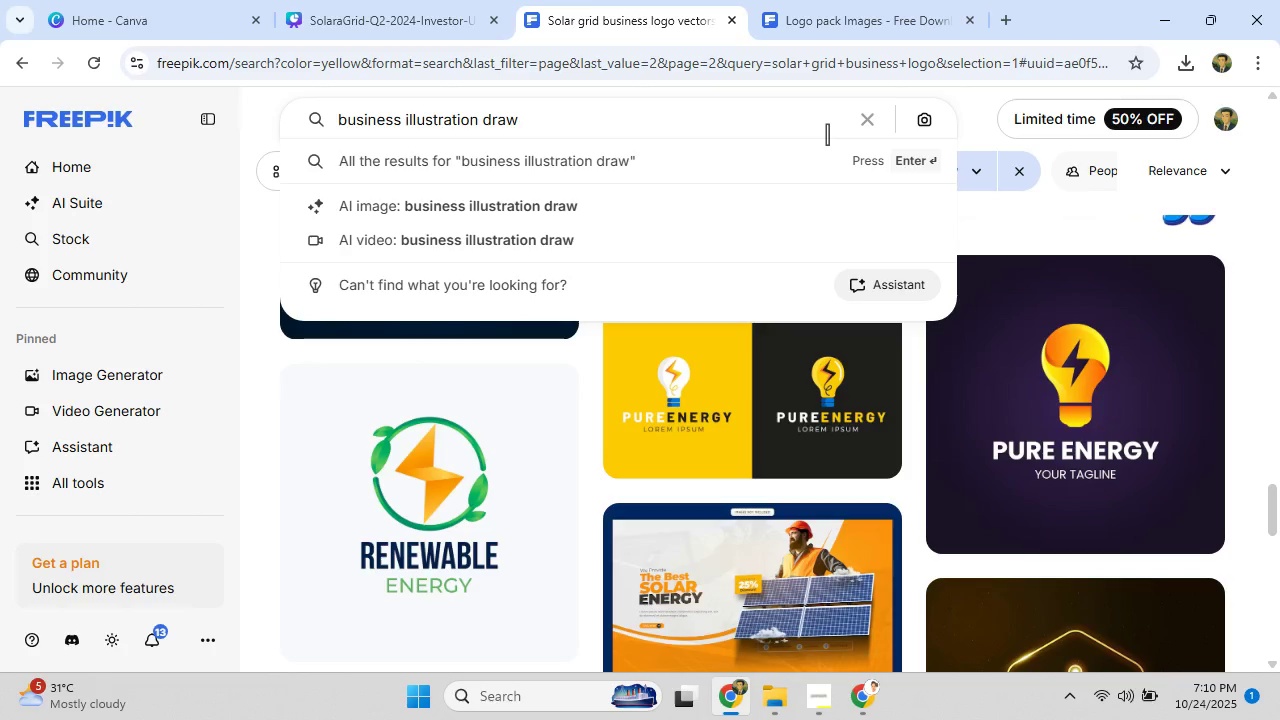 
key(Enter)
 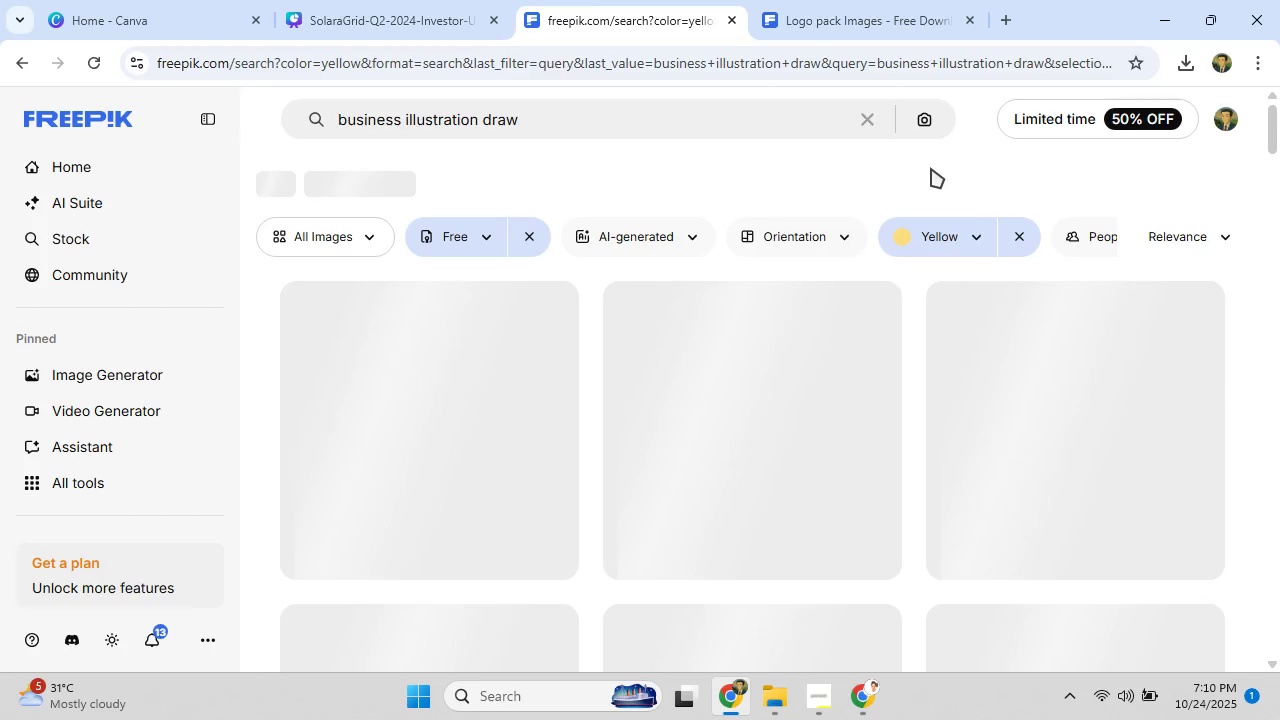 
scroll: coordinate [548, 382], scroll_direction: down, amount: 3.0
 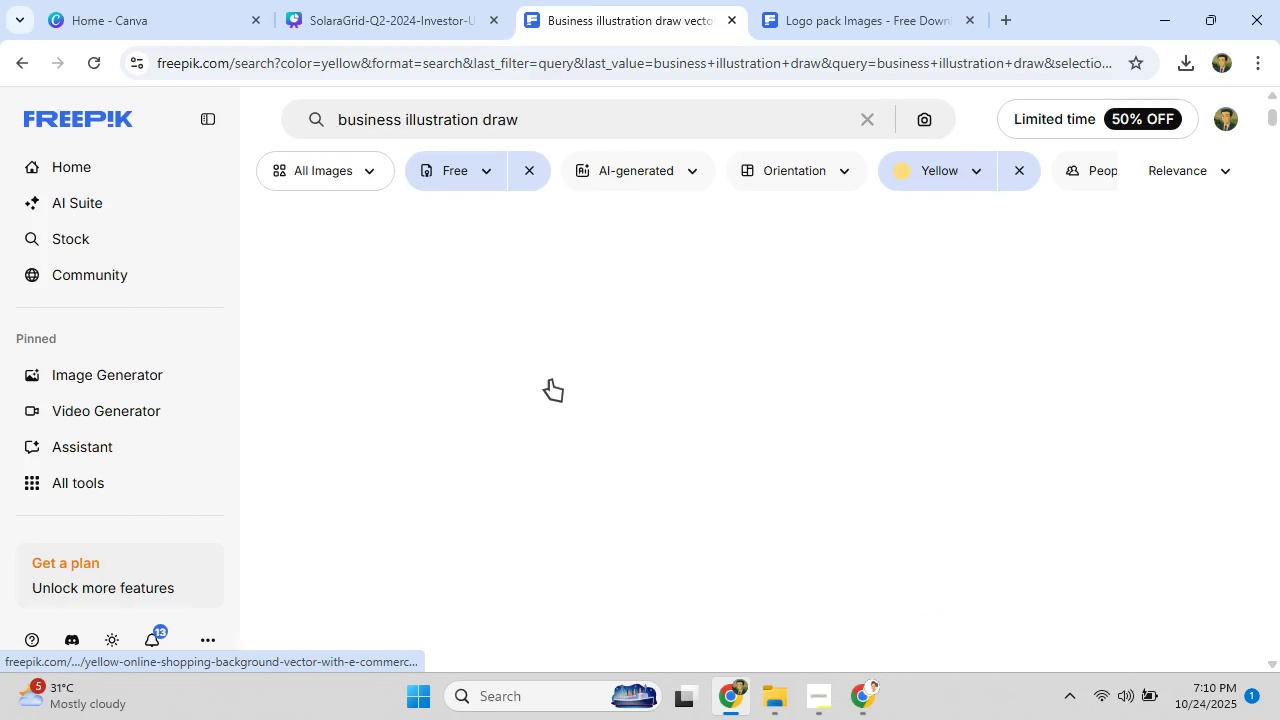 
scroll: coordinate [550, 380], scroll_direction: up, amount: 2.0
 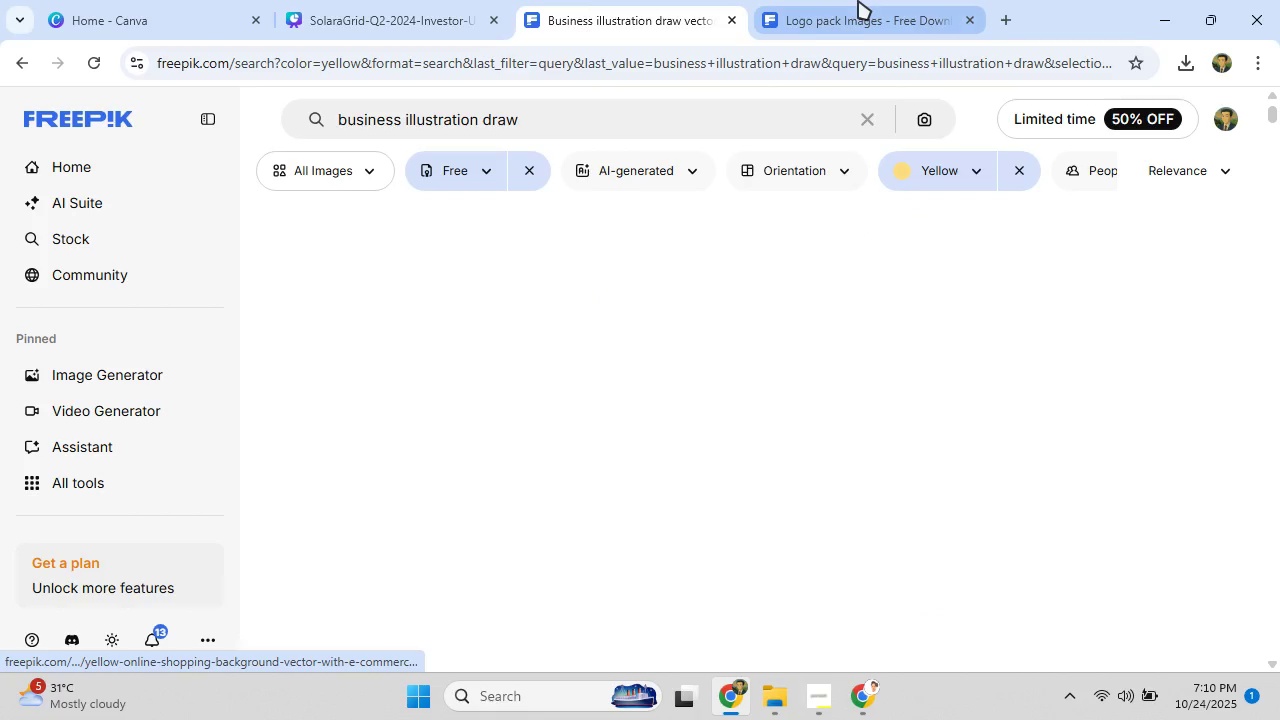 
left_click([858, 0])
 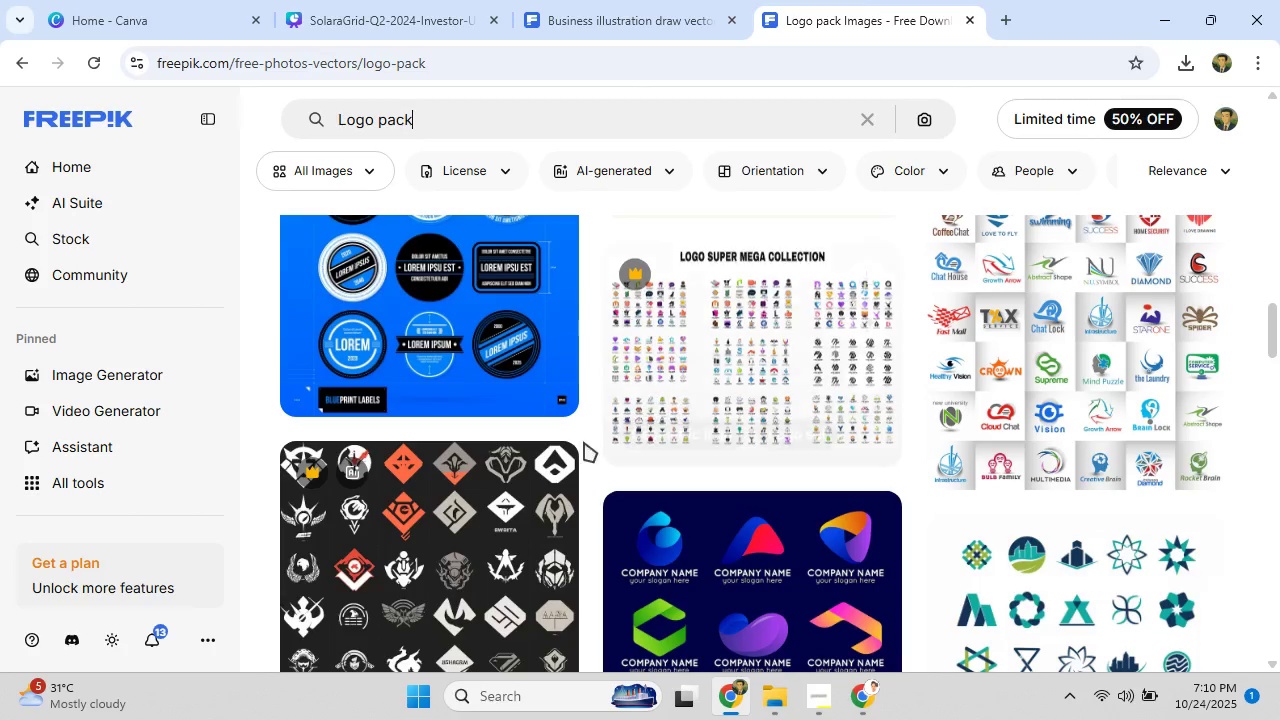 
scroll: coordinate [586, 483], scroll_direction: down, amount: 9.0
 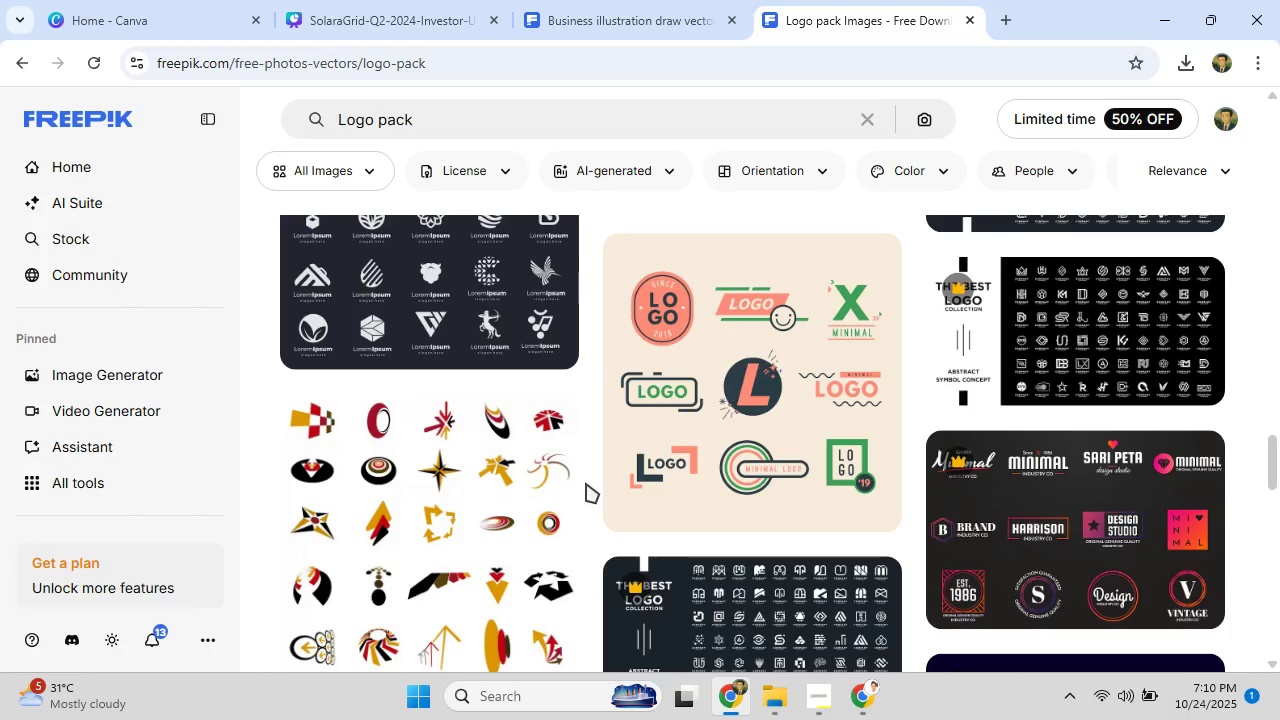 
scroll: coordinate [586, 483], scroll_direction: up, amount: 5.0
 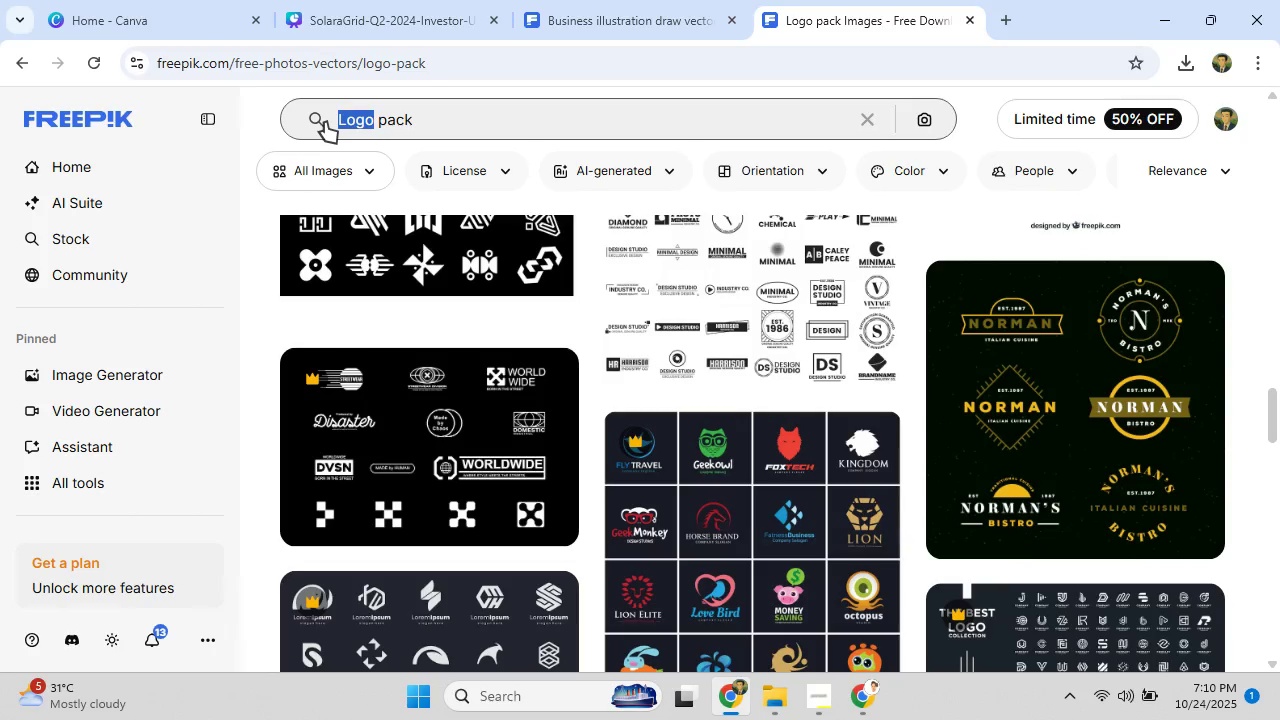 
key(Backspace)
type(ICON)
 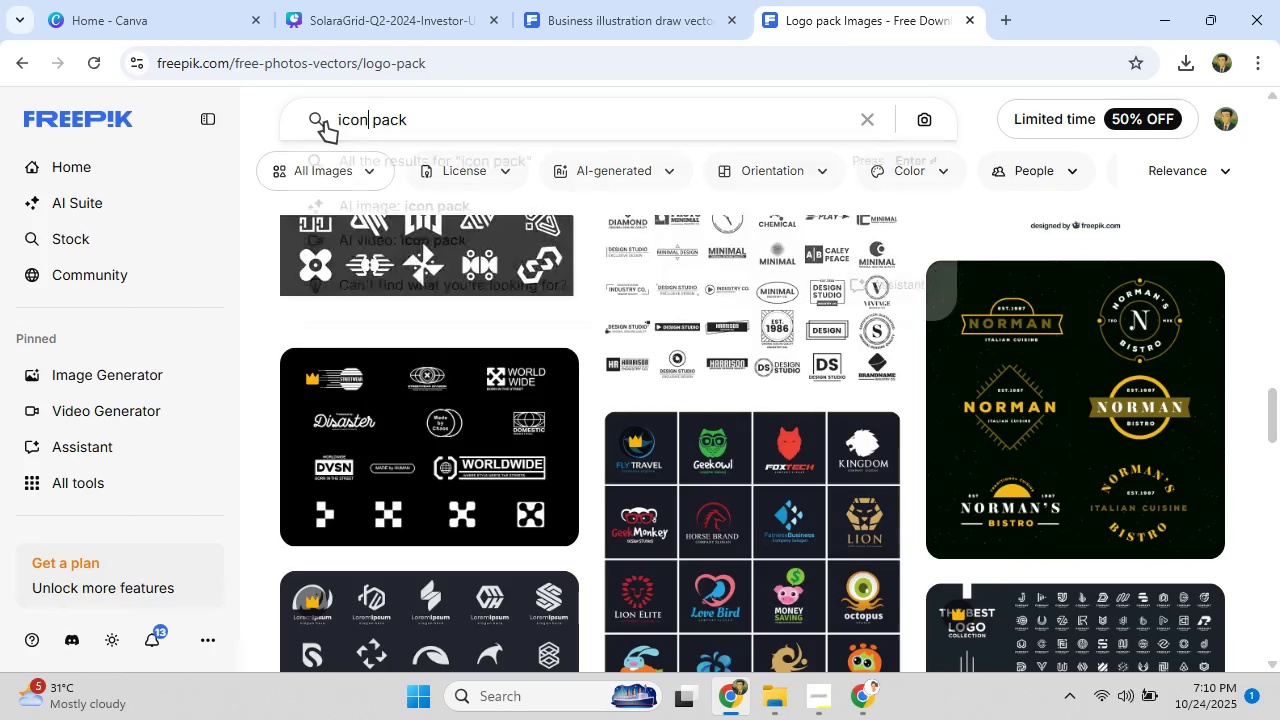 
key(Enter)
 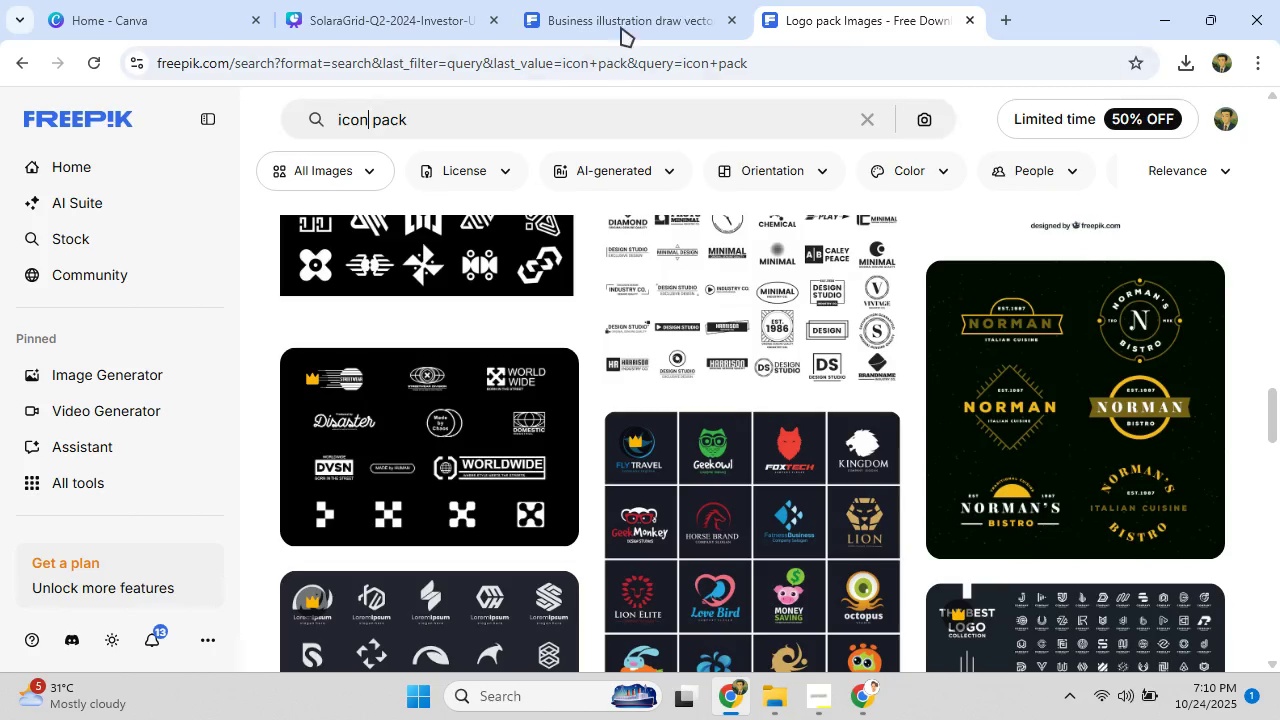 
left_click([626, 15])
 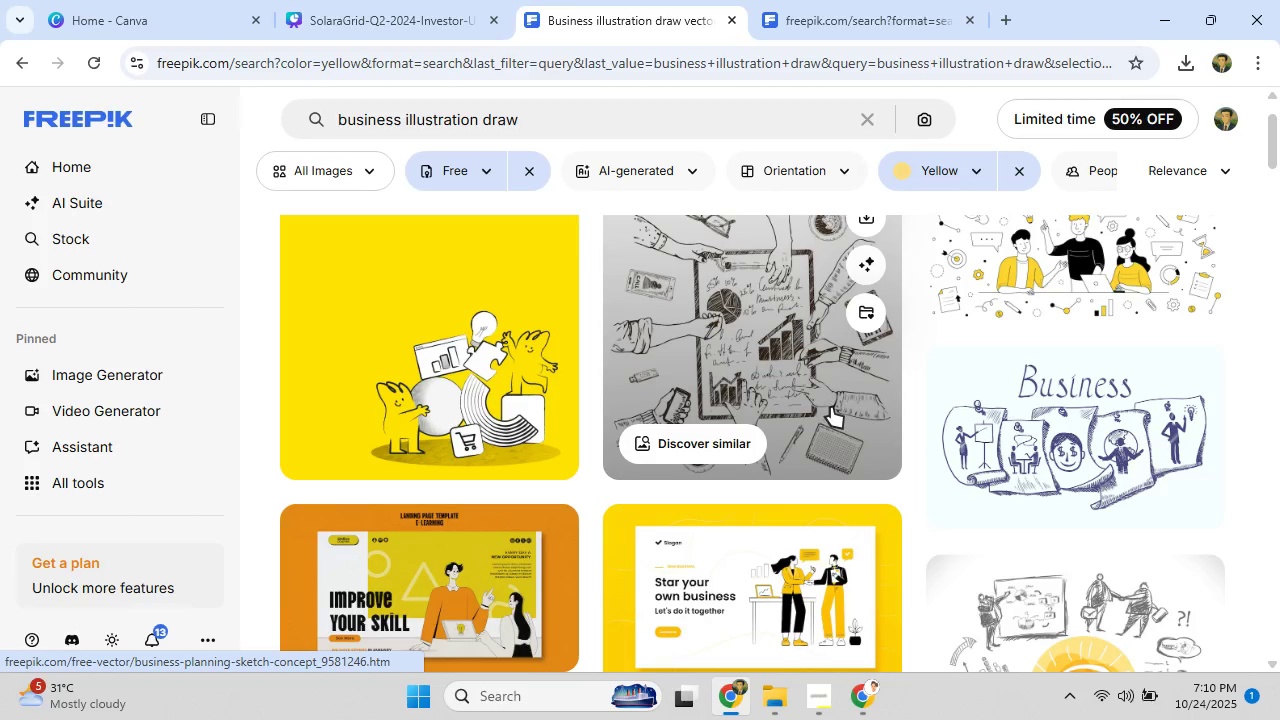 
scroll: coordinate [831, 407], scroll_direction: down, amount: 13.0
 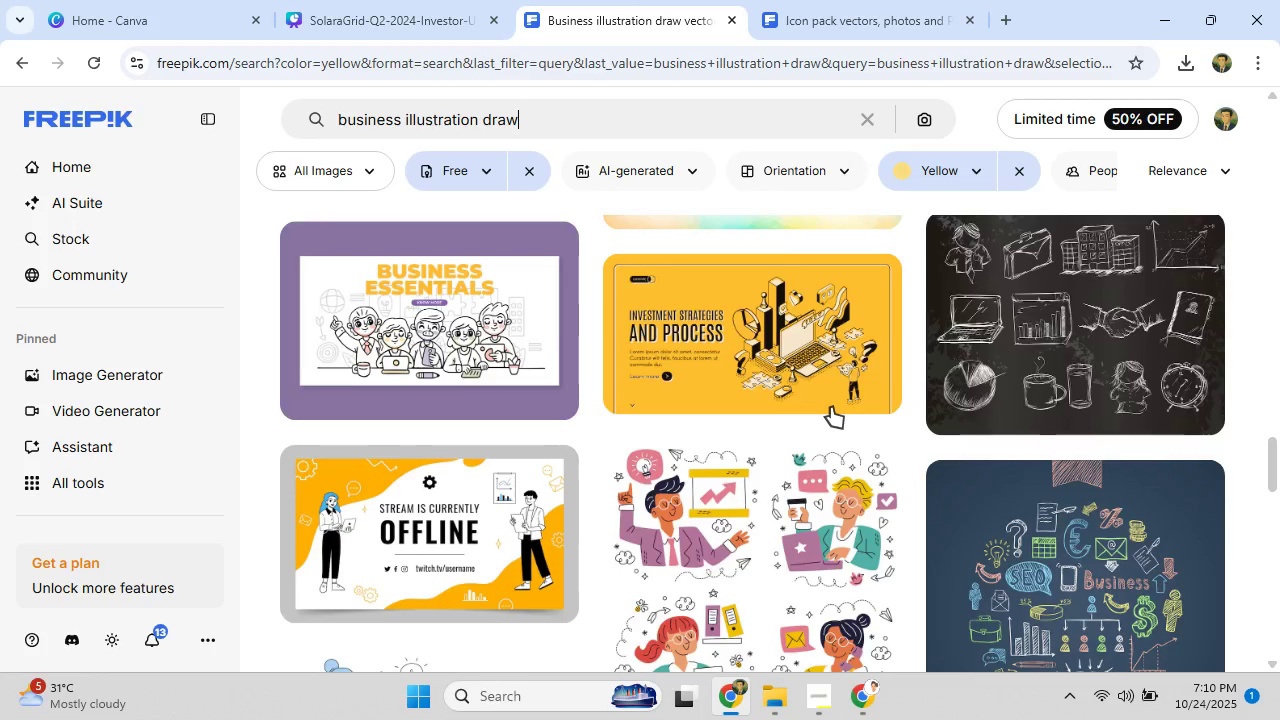 
scroll: coordinate [831, 407], scroll_direction: up, amount: 3.0
 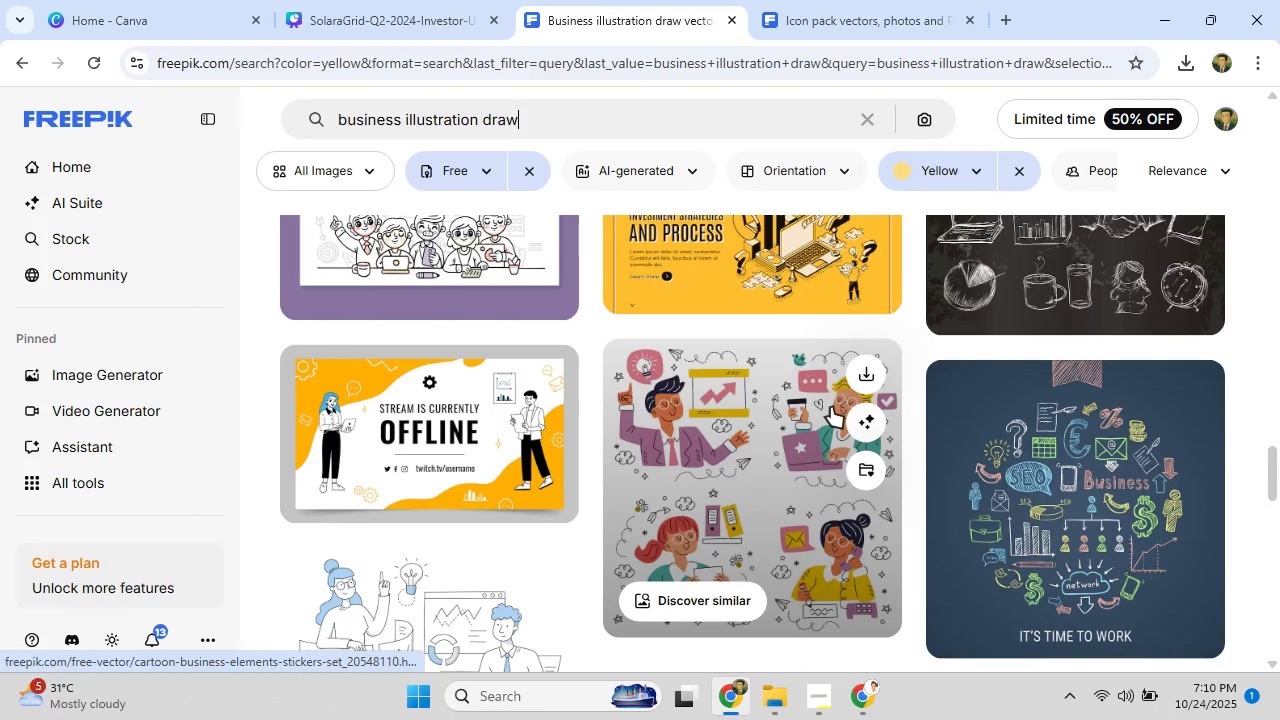 
scroll: coordinate [831, 407], scroll_direction: down, amount: 5.0
 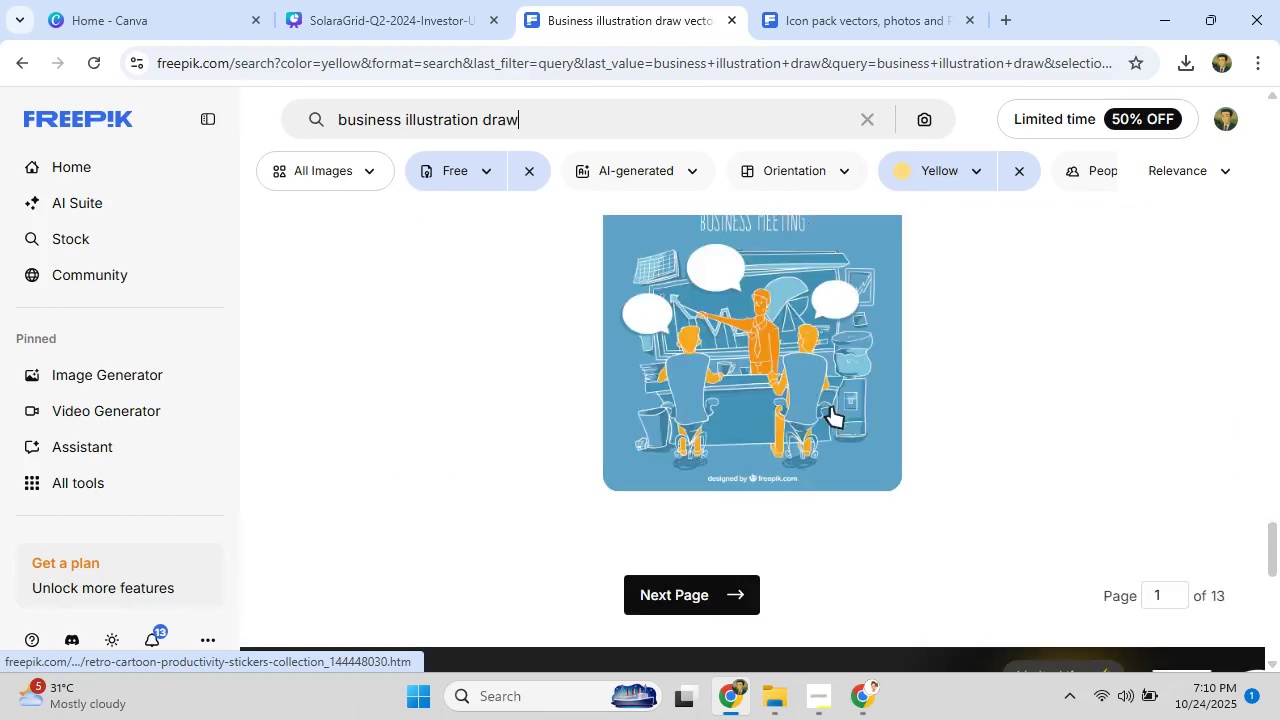 
scroll: coordinate [827, 407], scroll_direction: up, amount: 21.0
 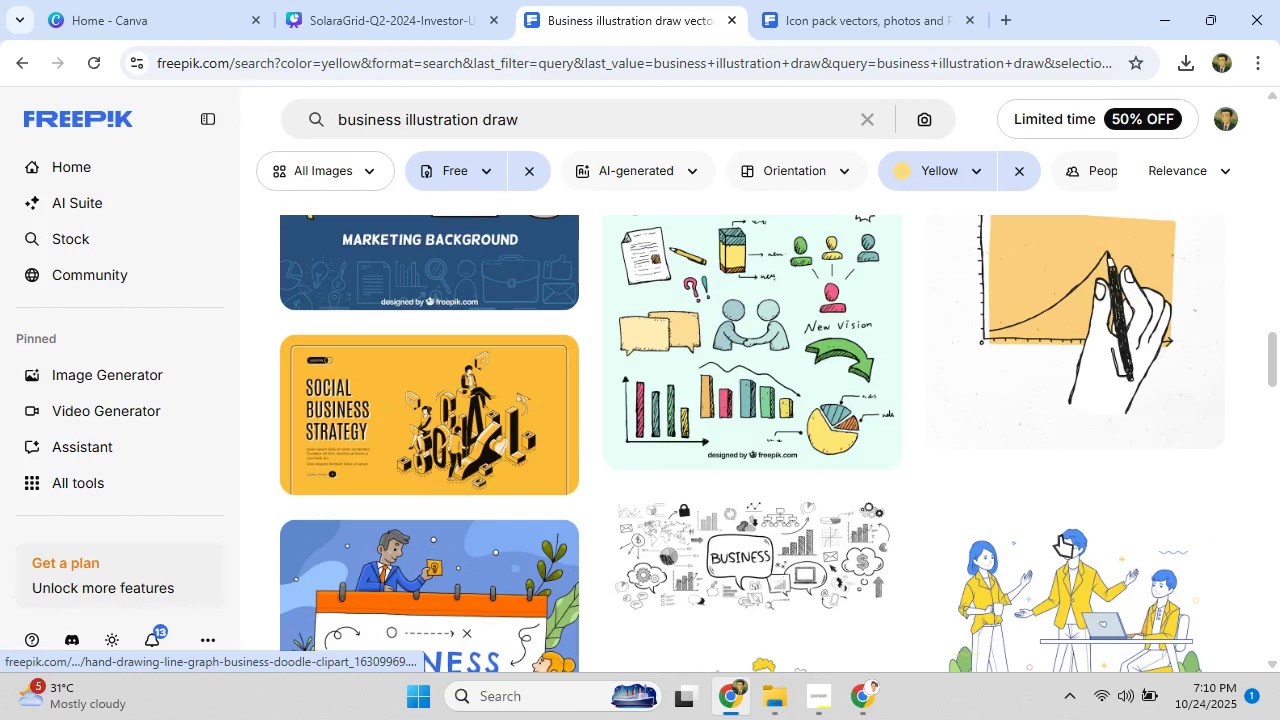 
left_click([1060, 536])
 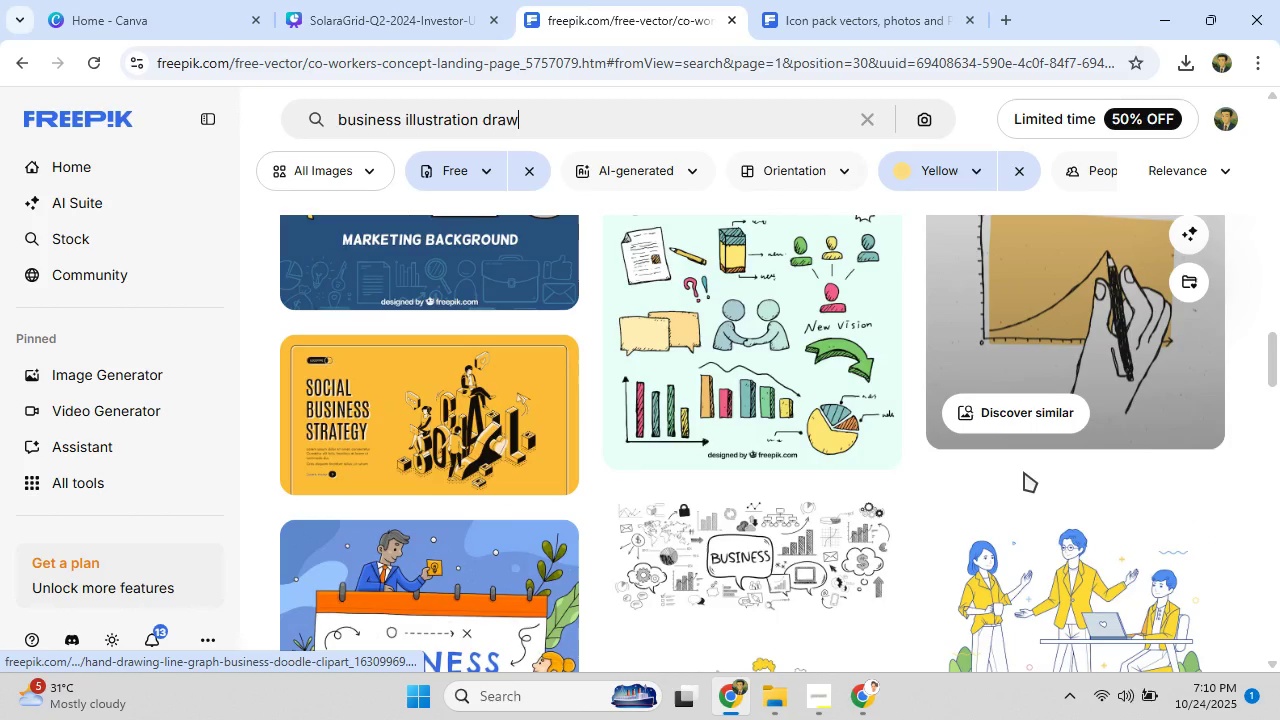 
scroll: coordinate [1071, 573], scroll_direction: down, amount: 3.0
 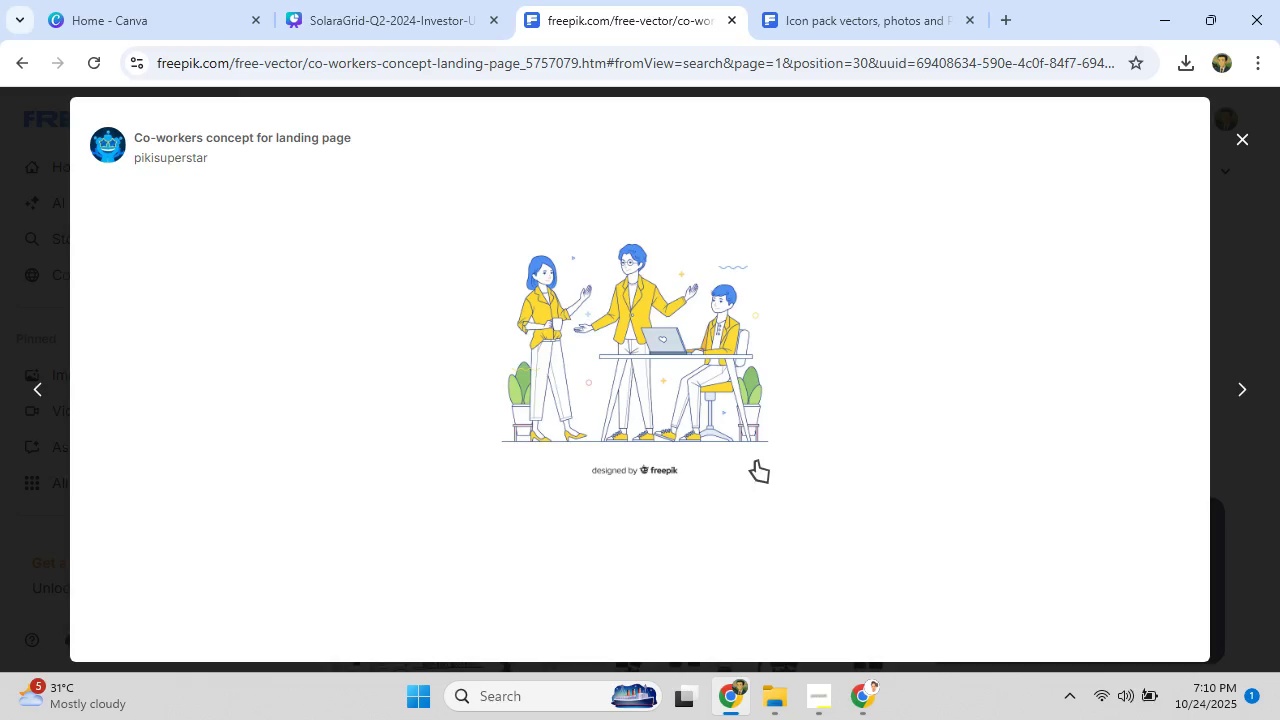 
left_click([1240, 141])
 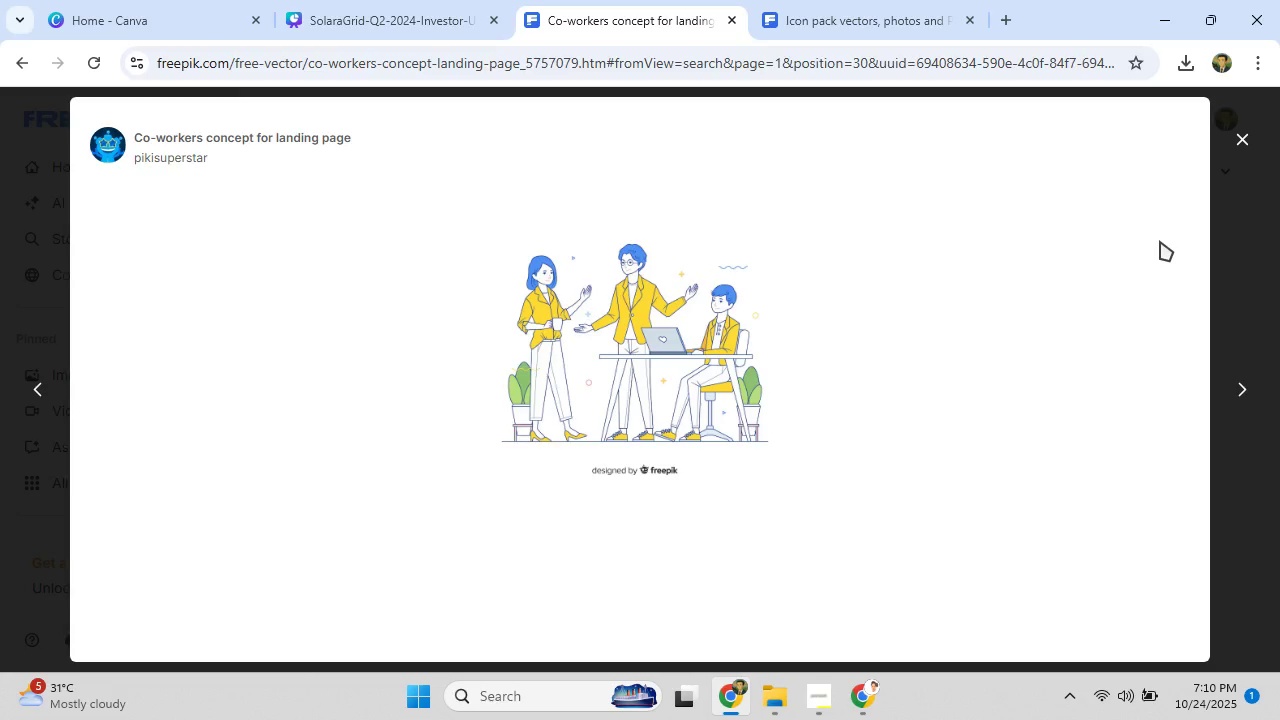 
left_click([803, 0])
 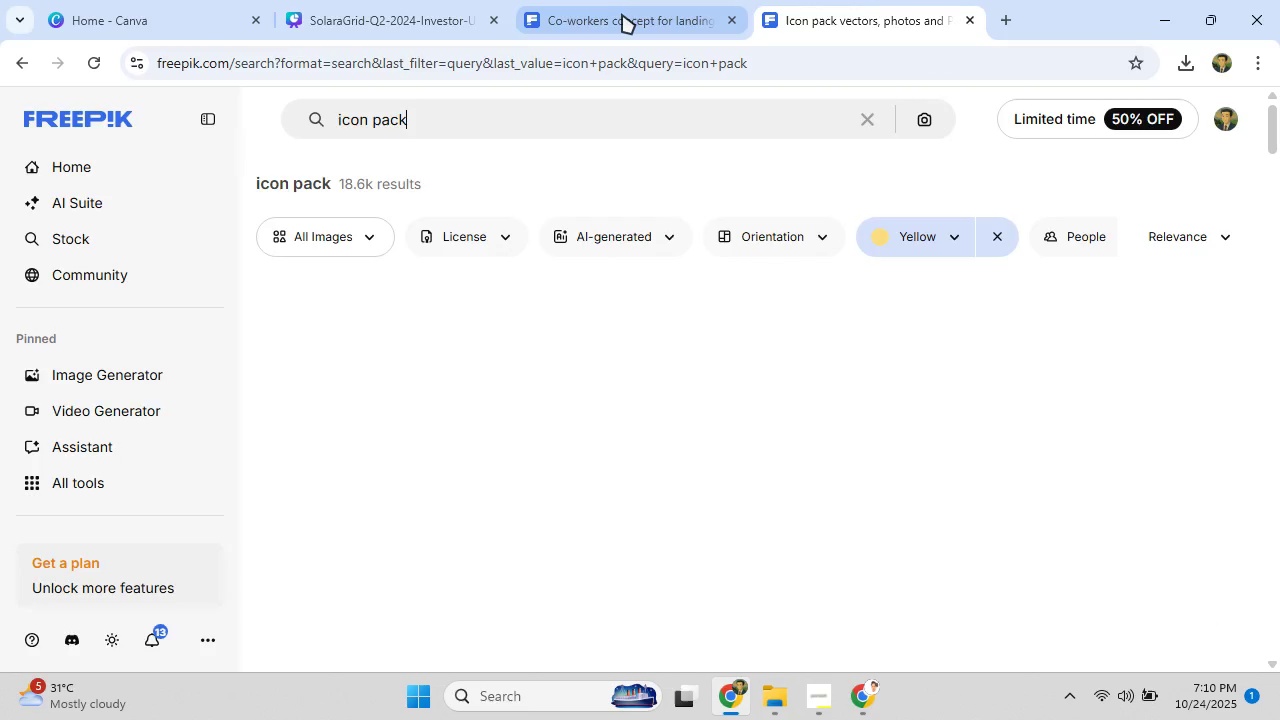 
left_click([622, 14])
 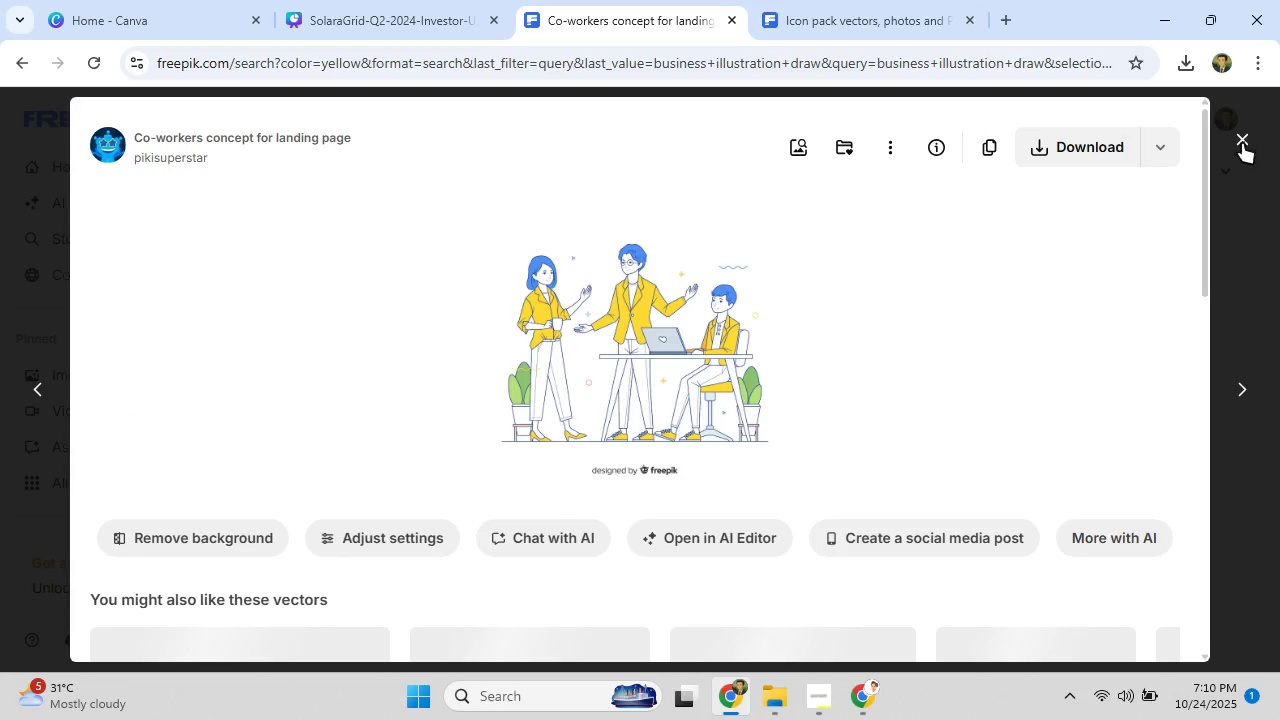 
left_click([1242, 140])
 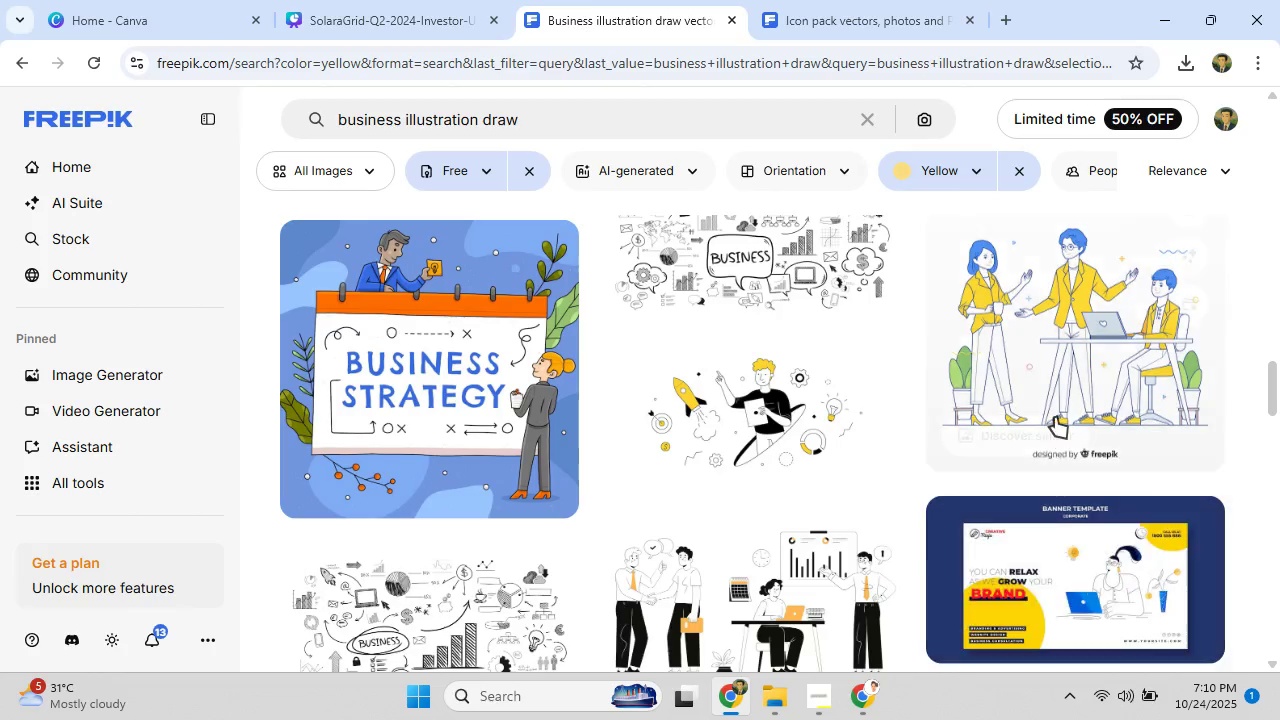 
left_click([1019, 432])
 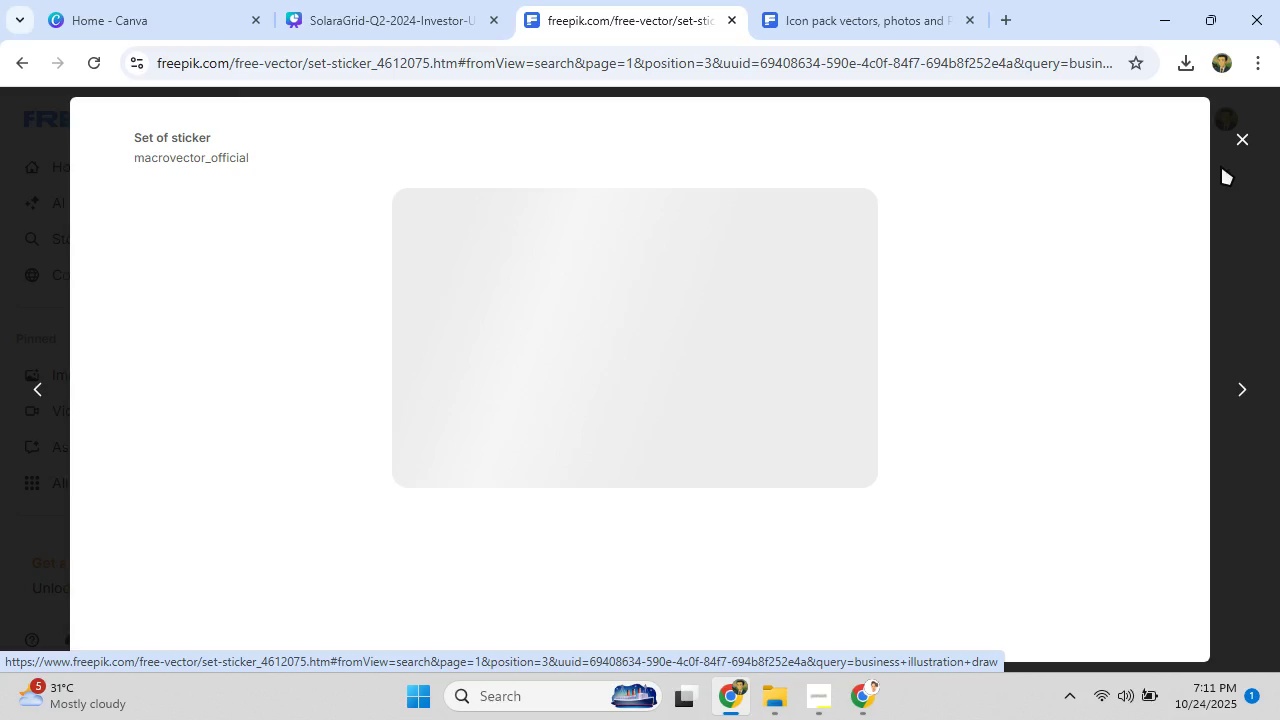 
wait(5.34)
 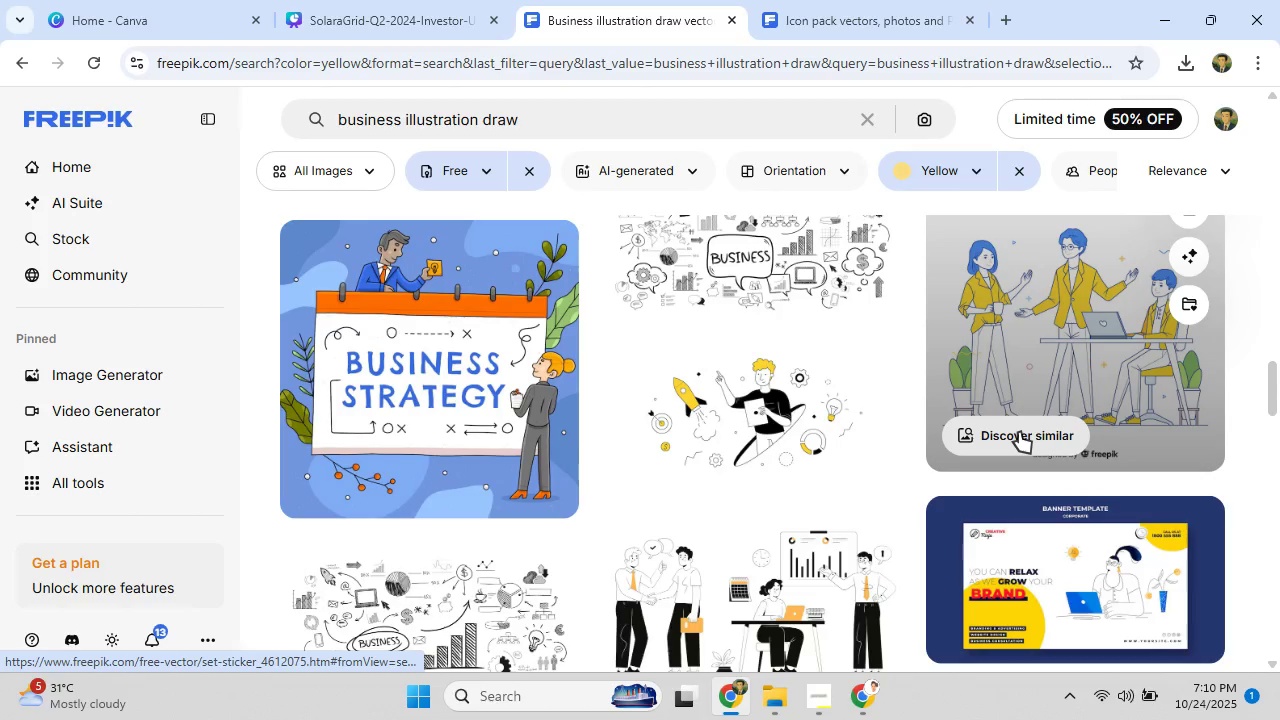 
left_click([827, 8])
 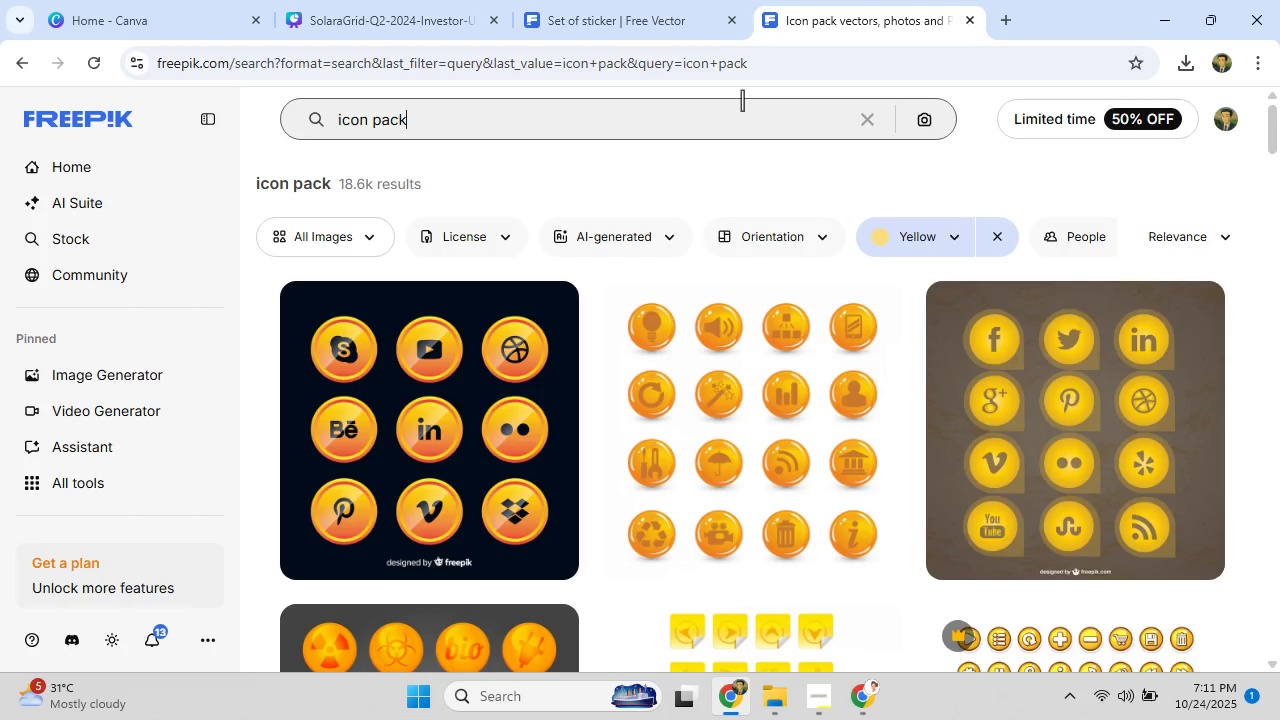 
scroll: coordinate [753, 415], scroll_direction: down, amount: 8.0
 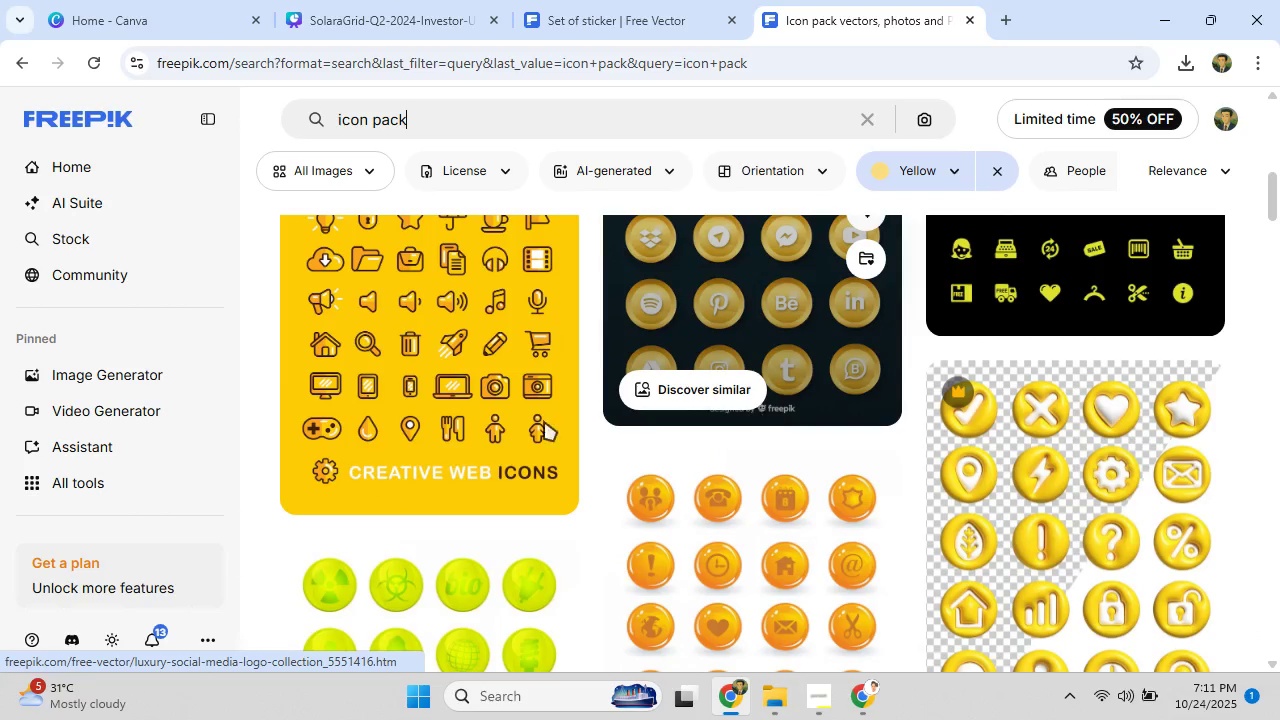 
left_click([416, 402])
 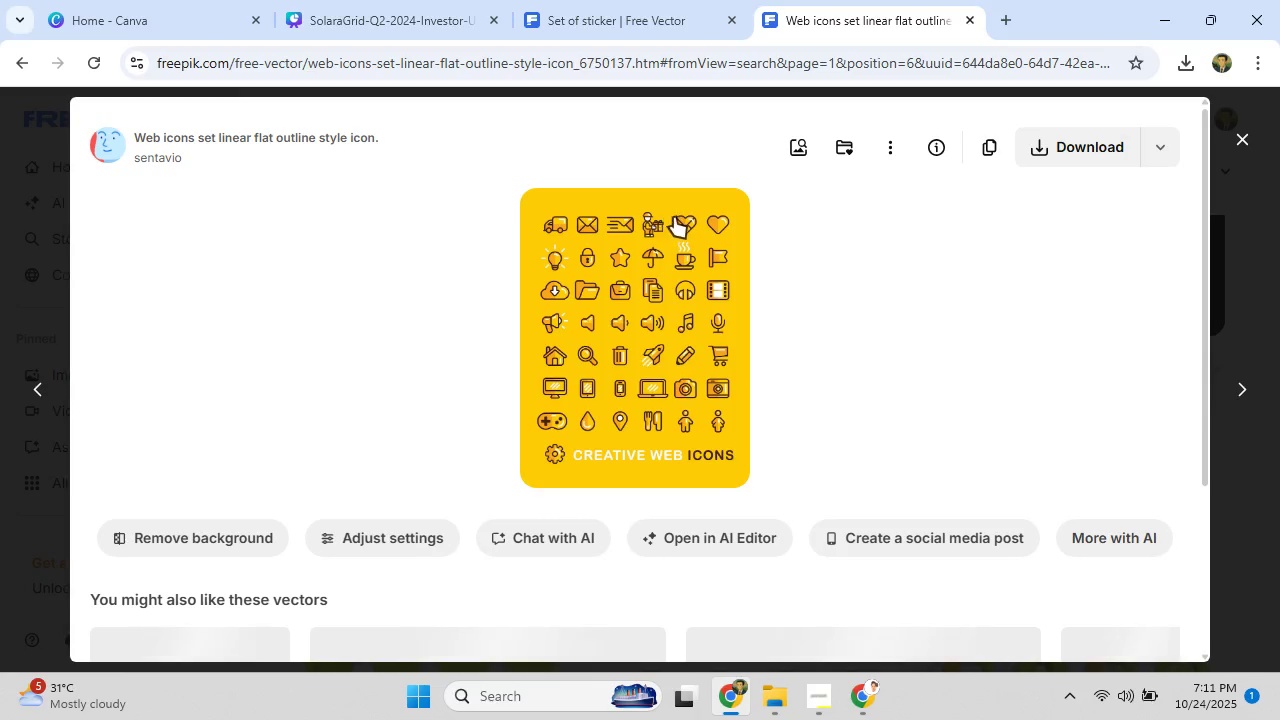 
left_click([1054, 154])
 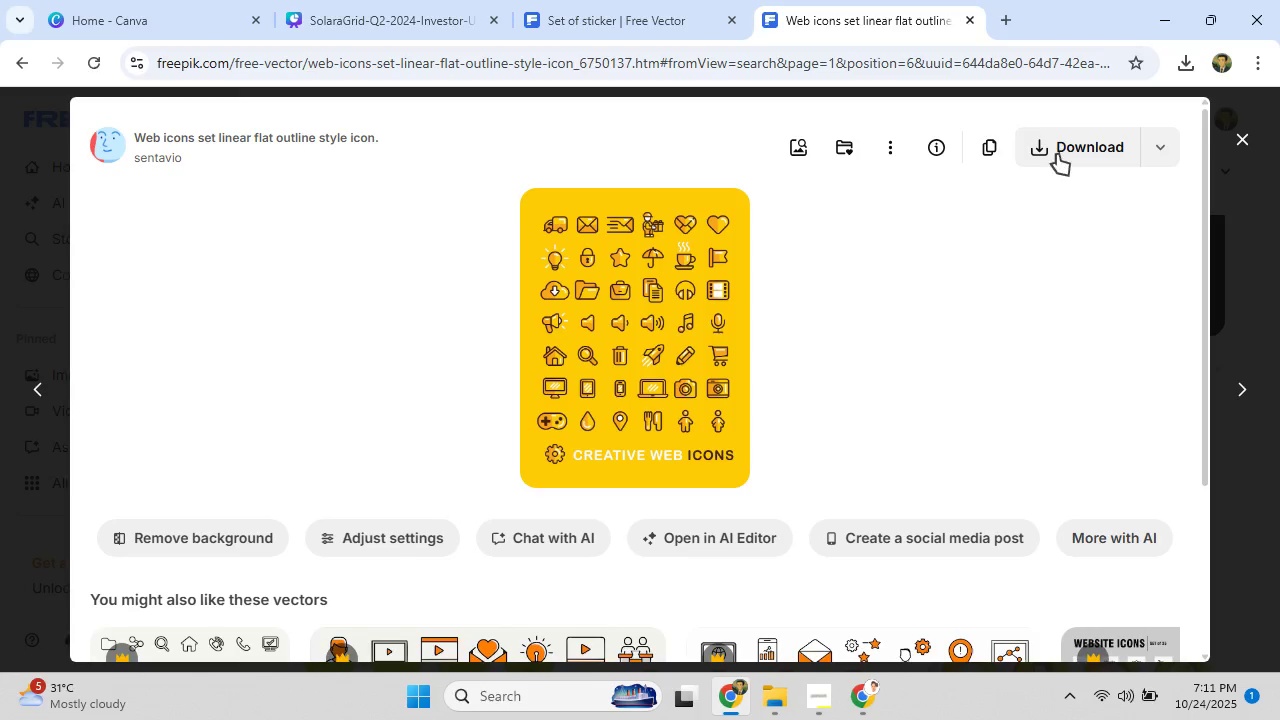 
scroll: coordinate [497, 476], scroll_direction: down, amount: 4.0
 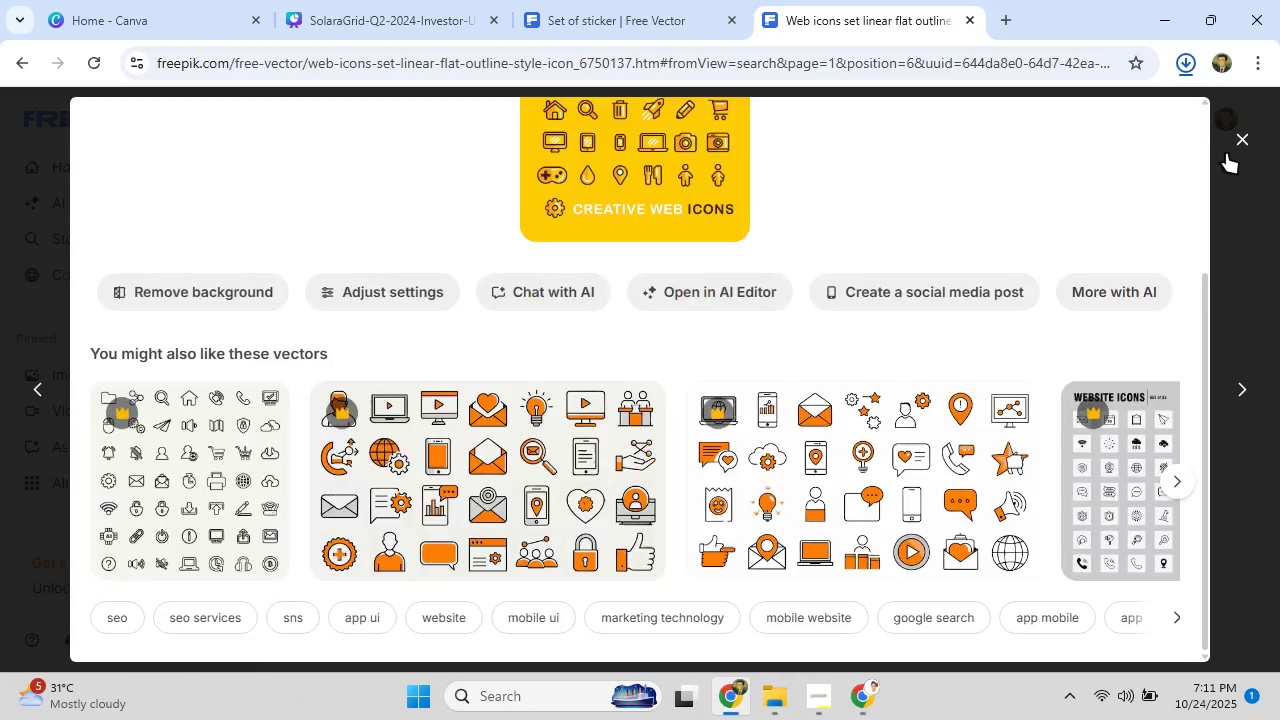 
left_click([1237, 143])
 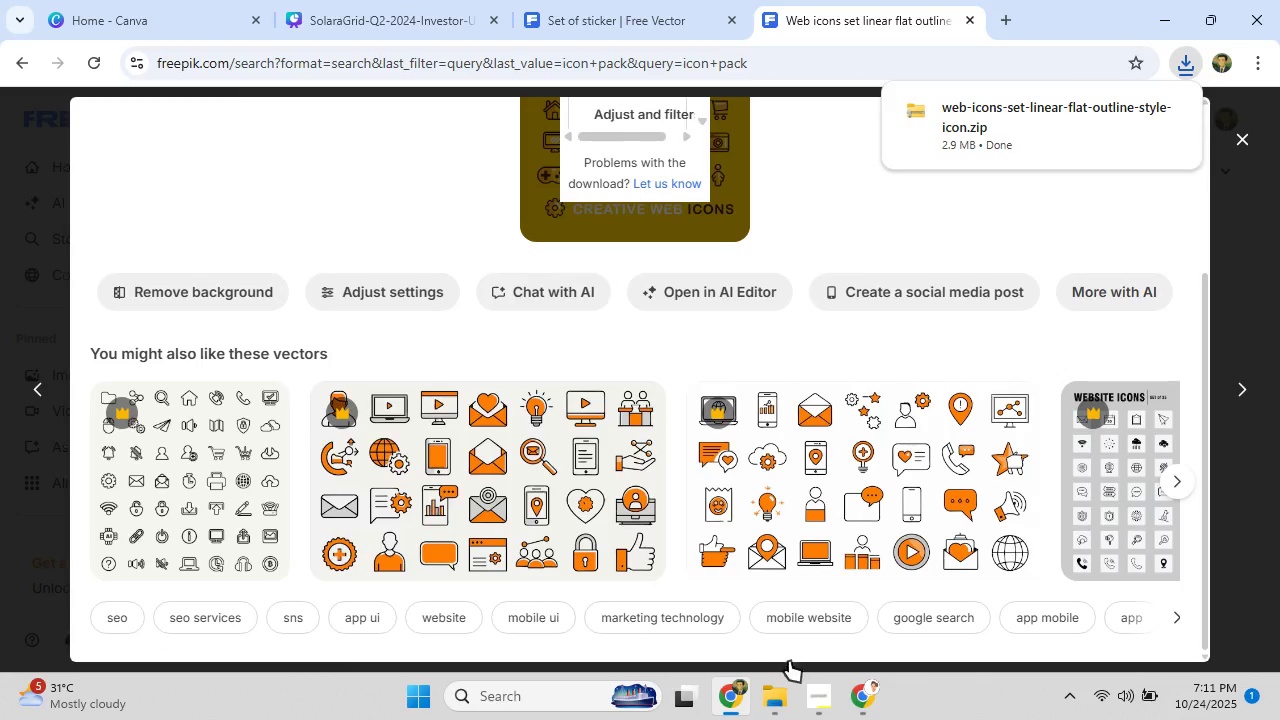 
left_click([766, 708])
 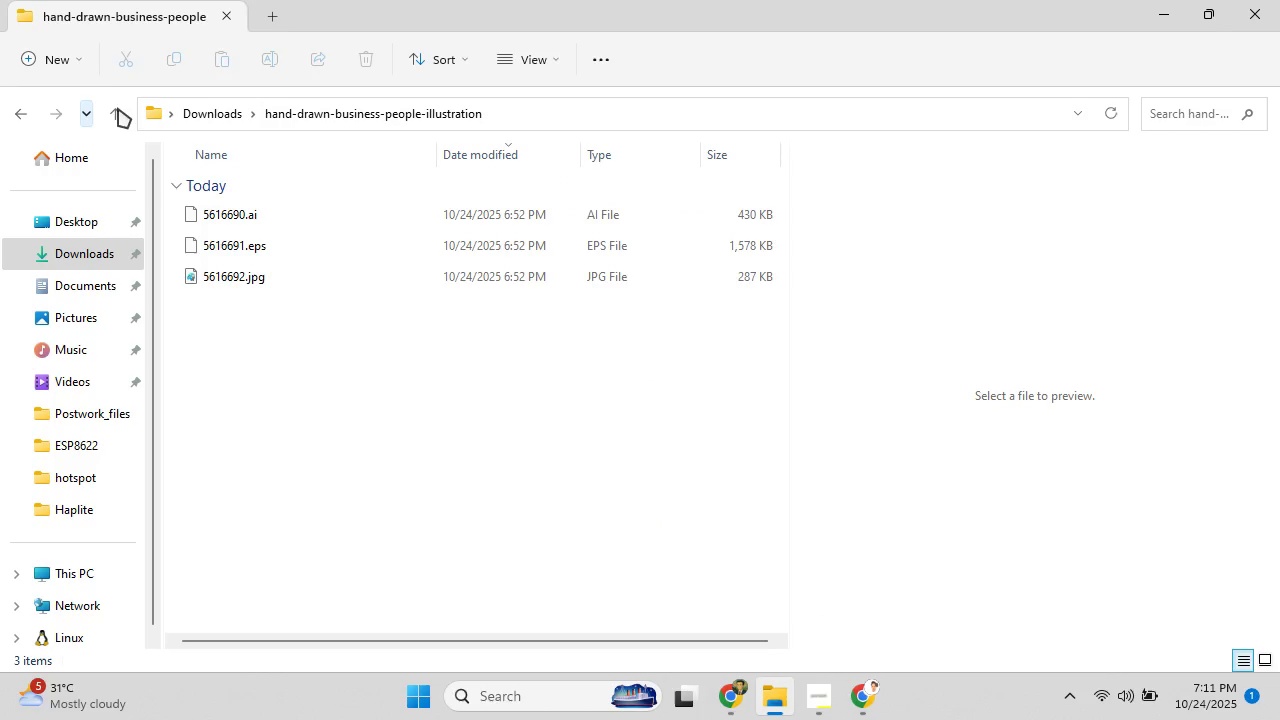 
left_click([128, 107])
 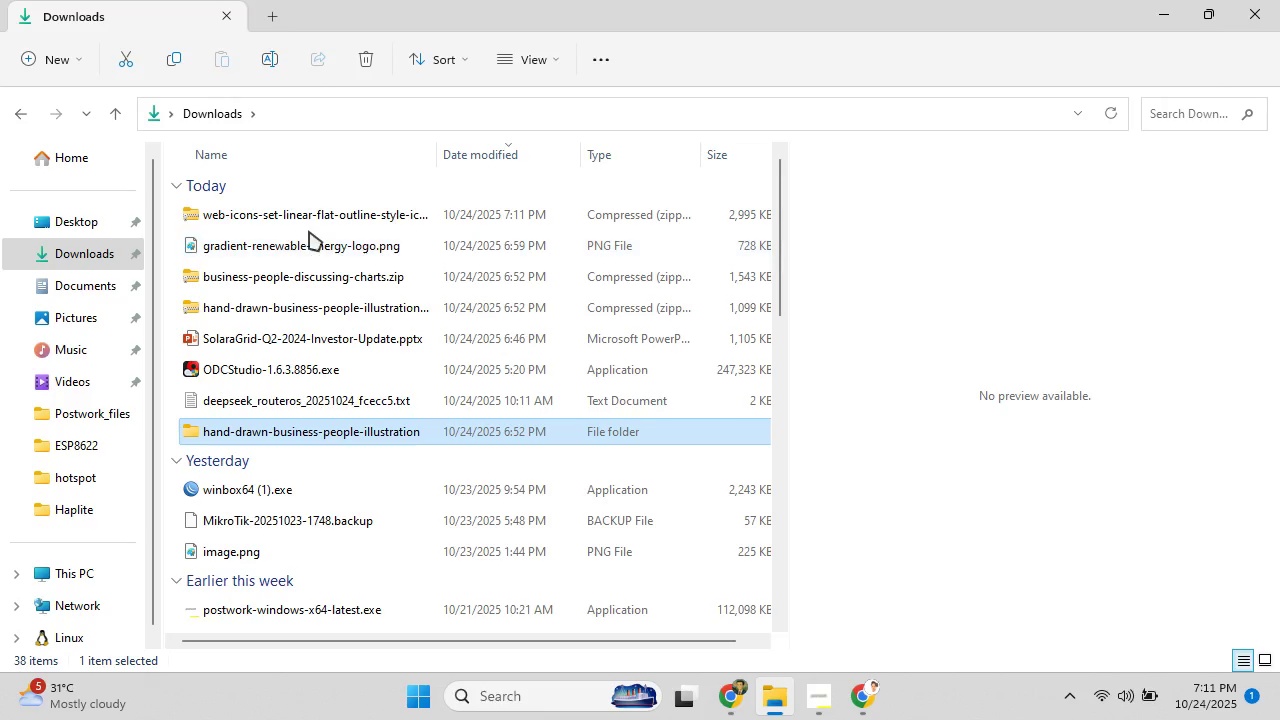 
double_click([312, 213])
 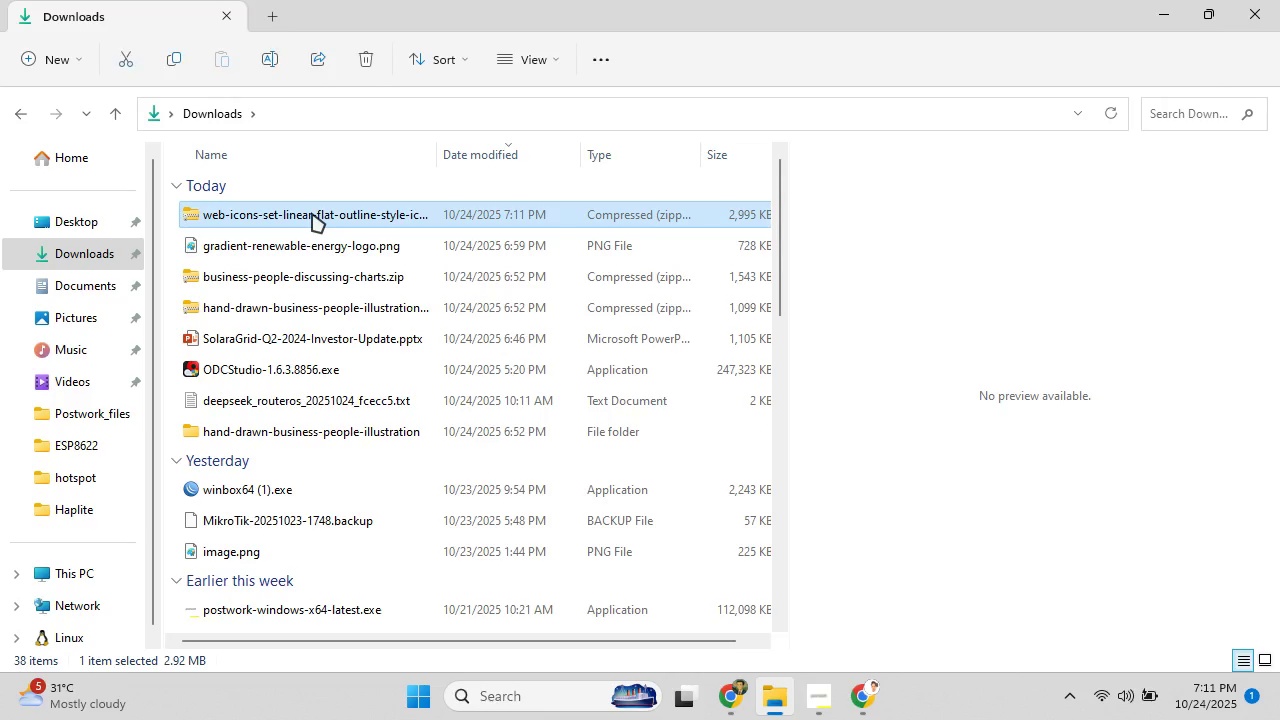 
right_click([312, 213])
 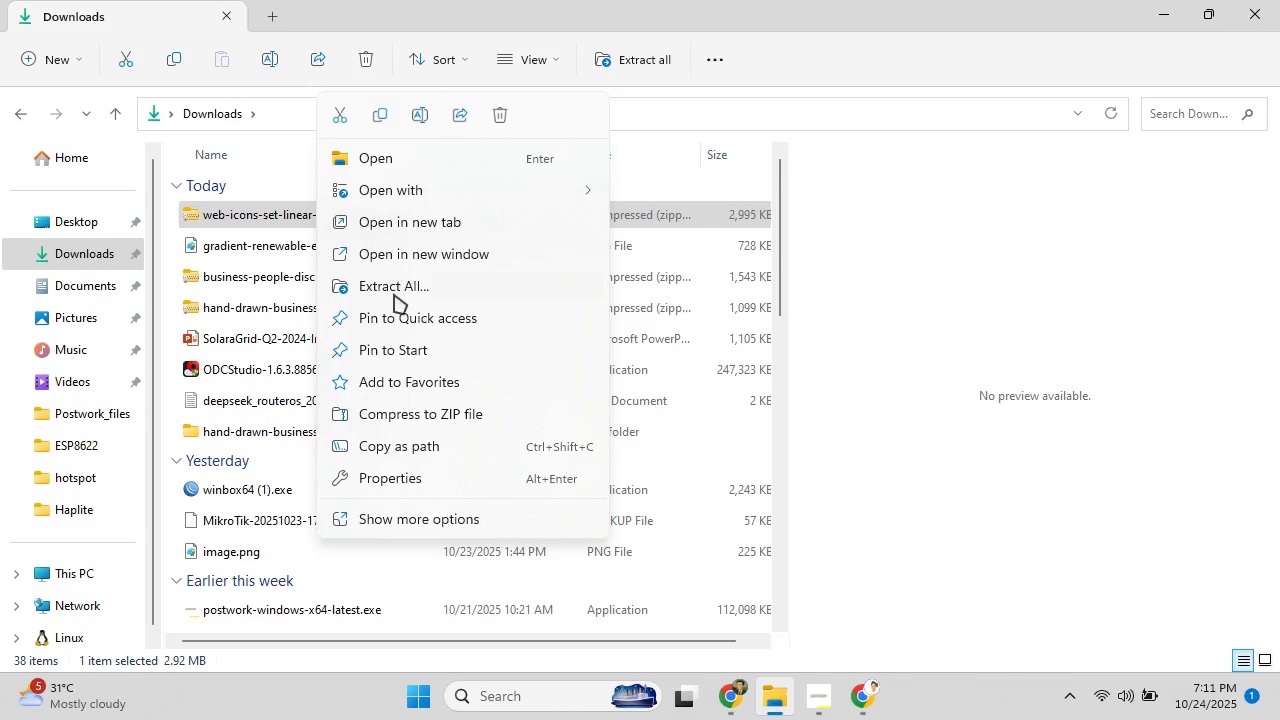 
left_click([394, 294])
 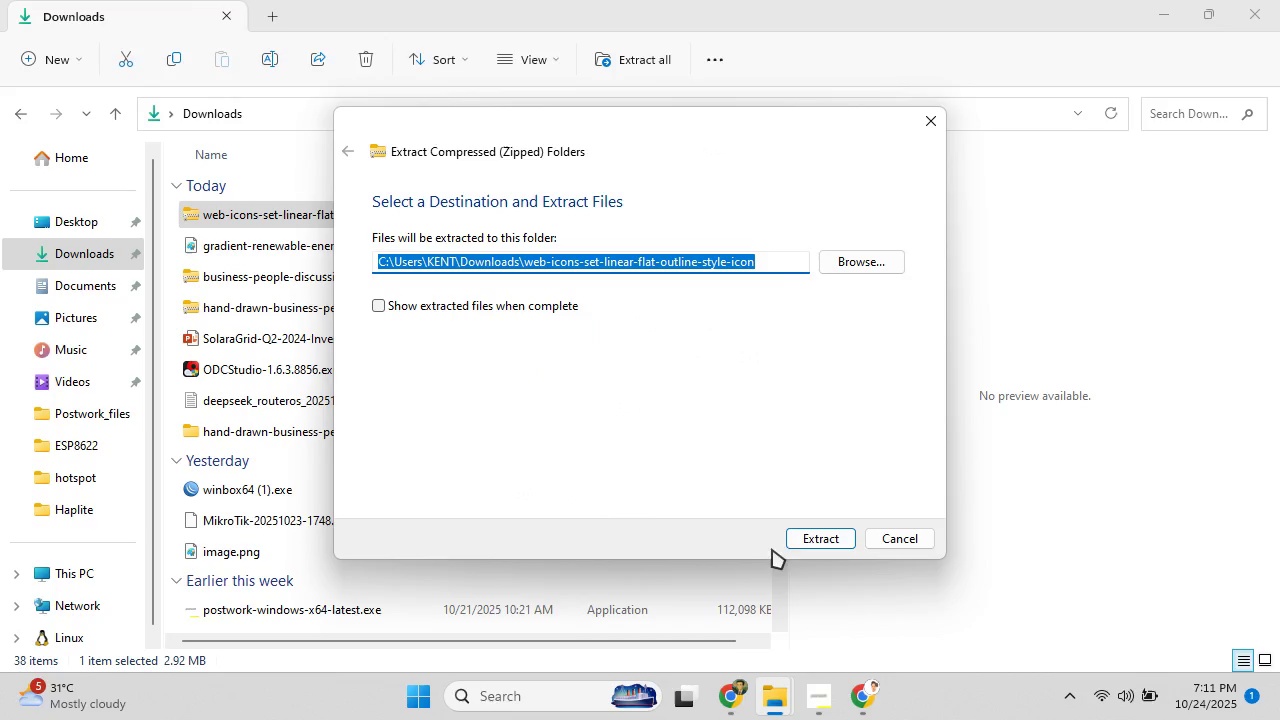 
left_click([799, 537])
 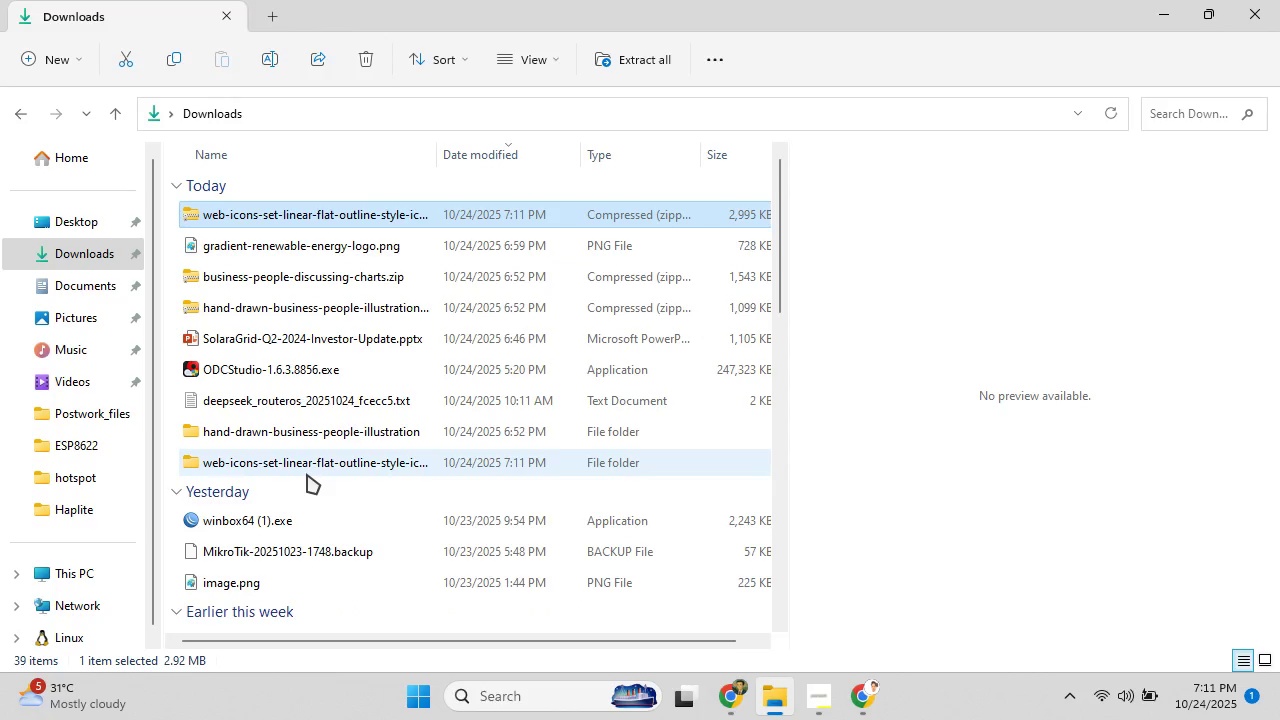 
wait(5.22)
 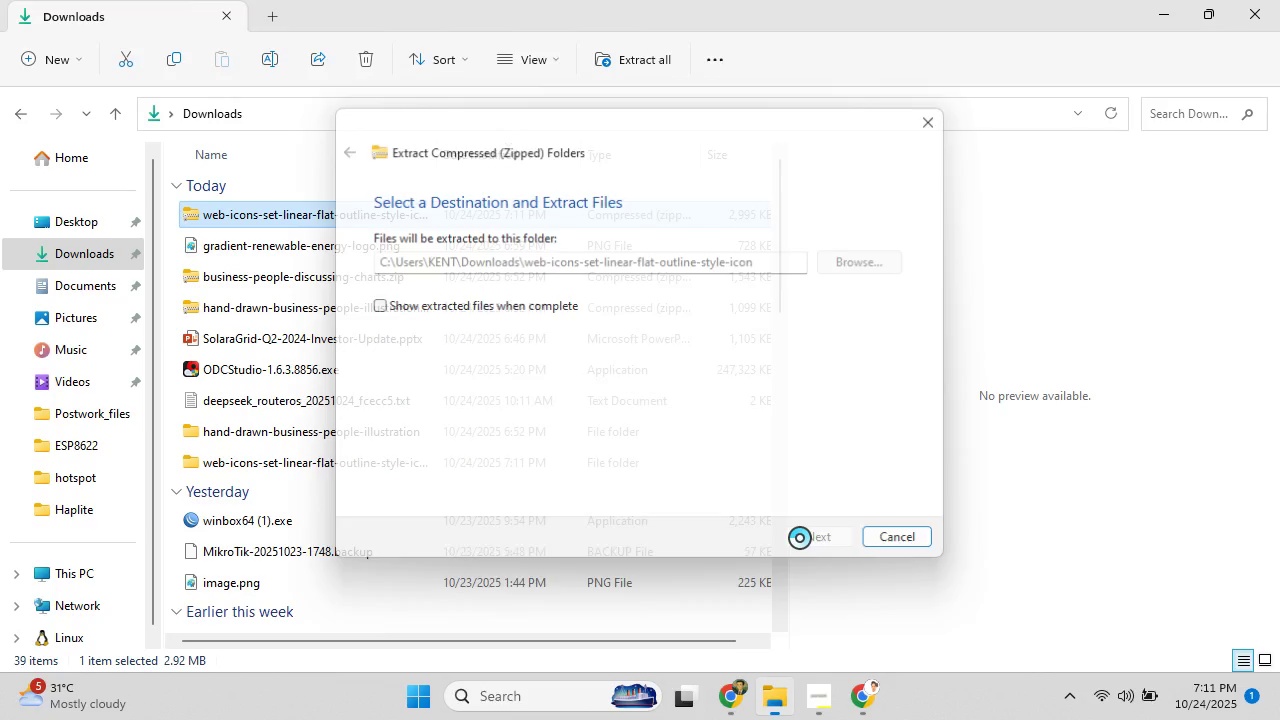 
double_click([306, 453])
 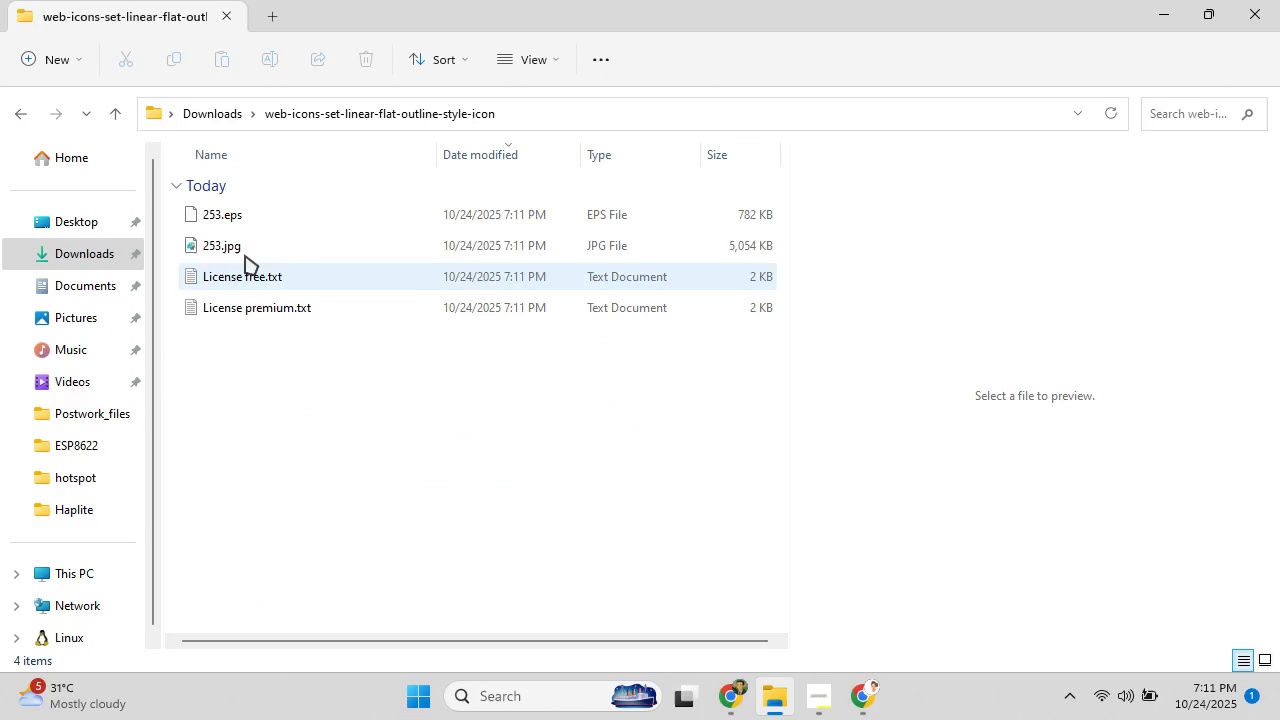 
double_click([240, 242])
 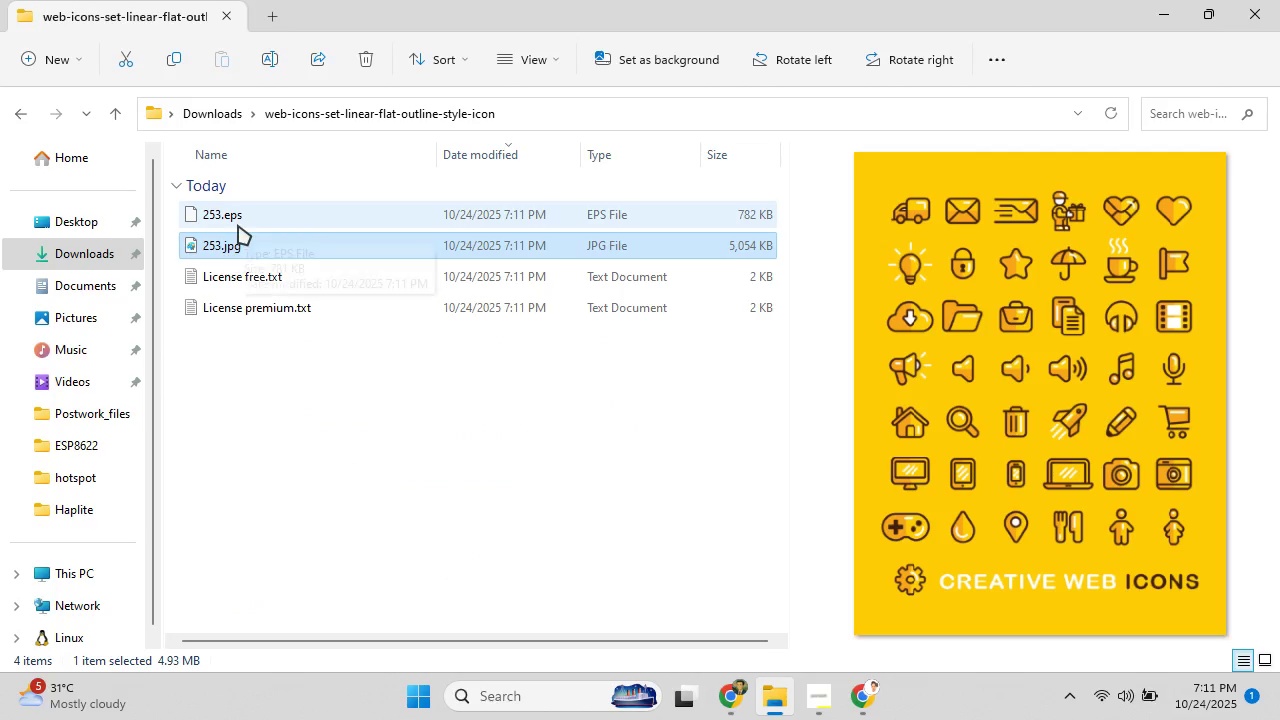 
wait(8.13)
 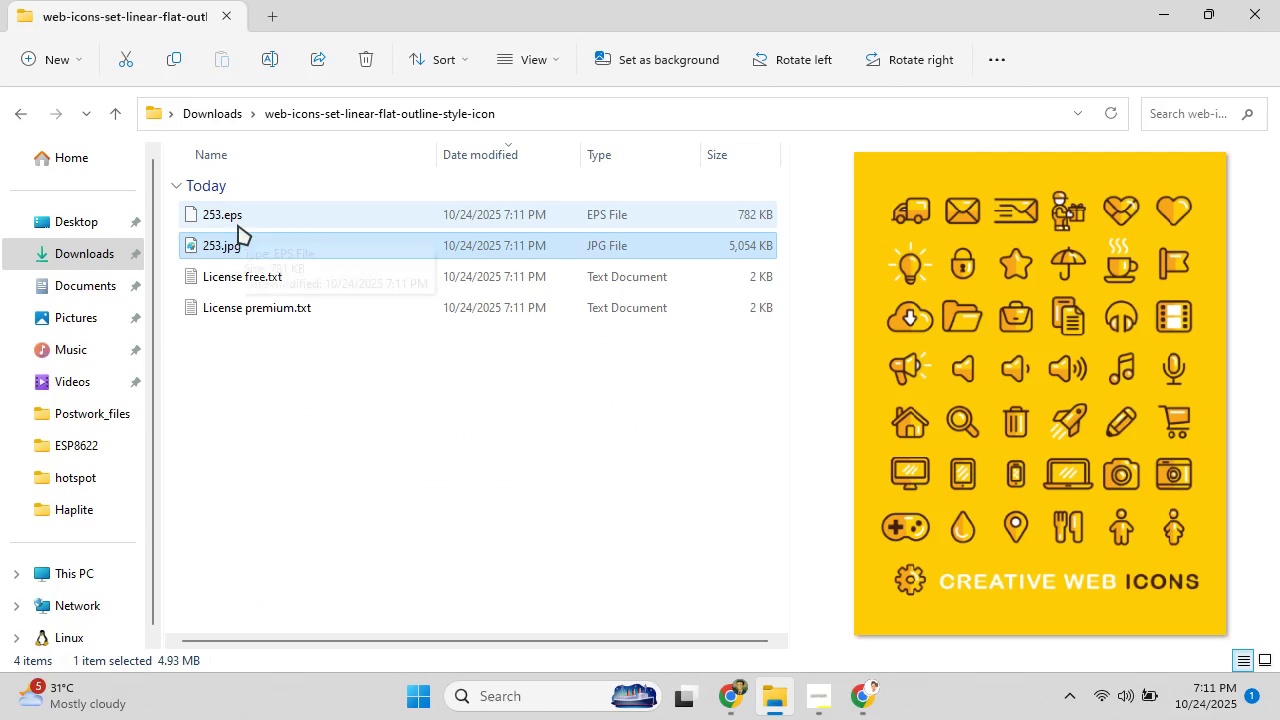 
left_click([1124, 92])
 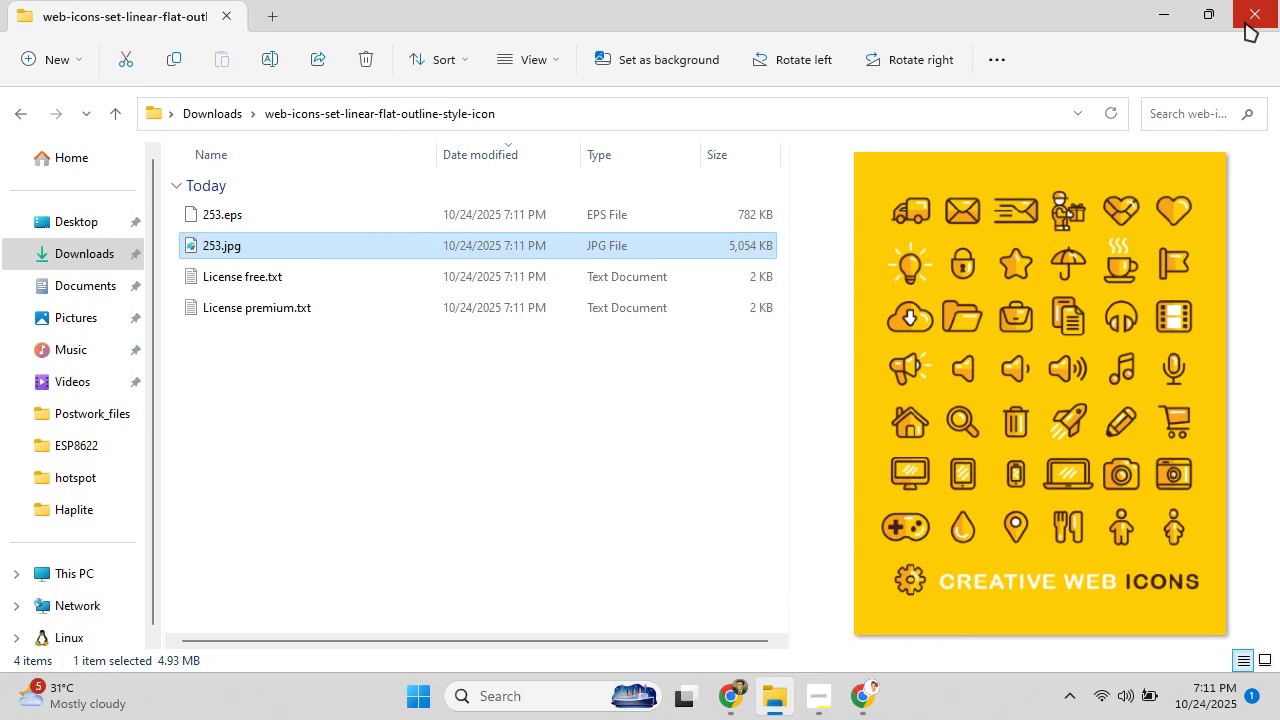 
left_click([1245, 22])
 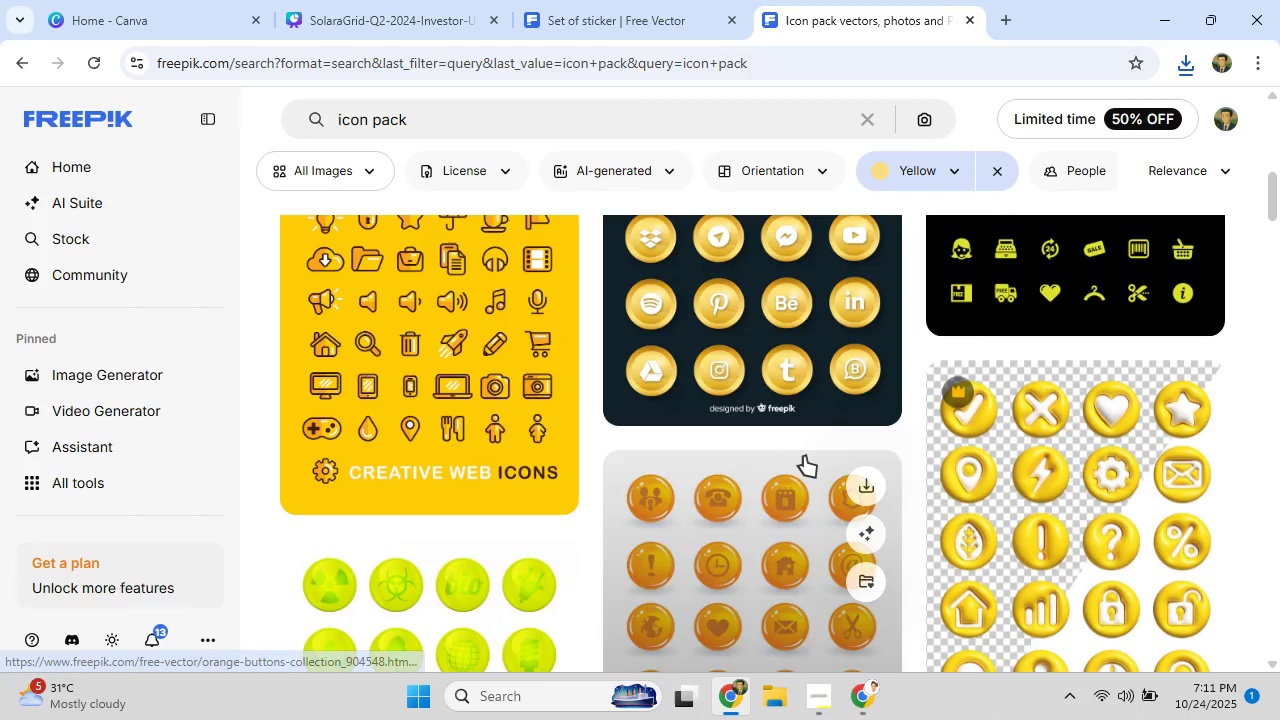 
scroll: coordinate [787, 352], scroll_direction: down, amount: 12.0
 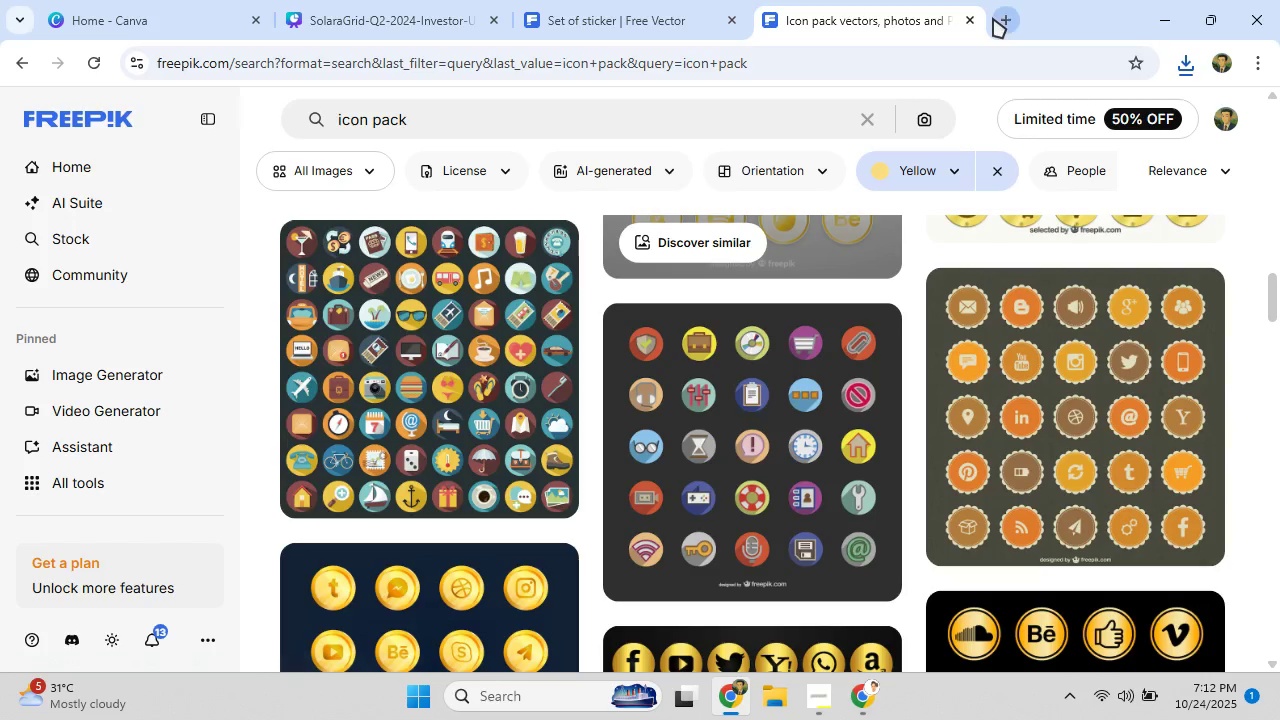 
left_click([993, 18])
 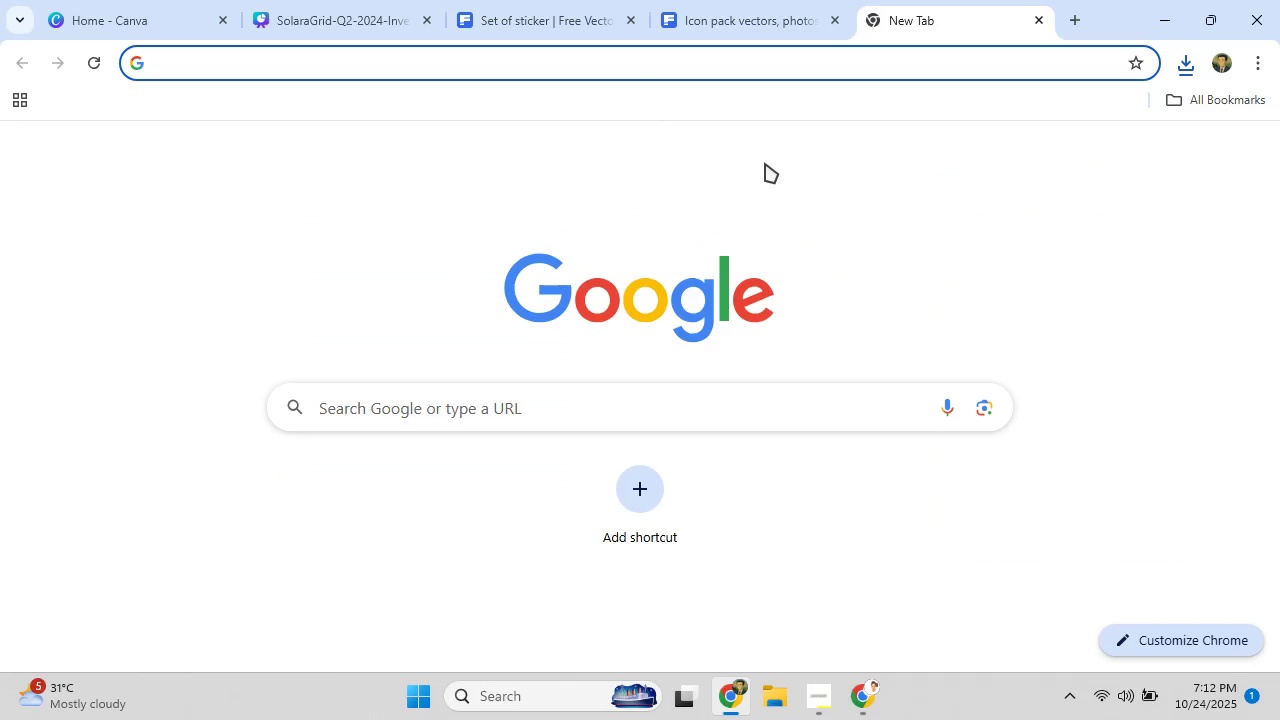 
type(FREE ICON PACKS)
 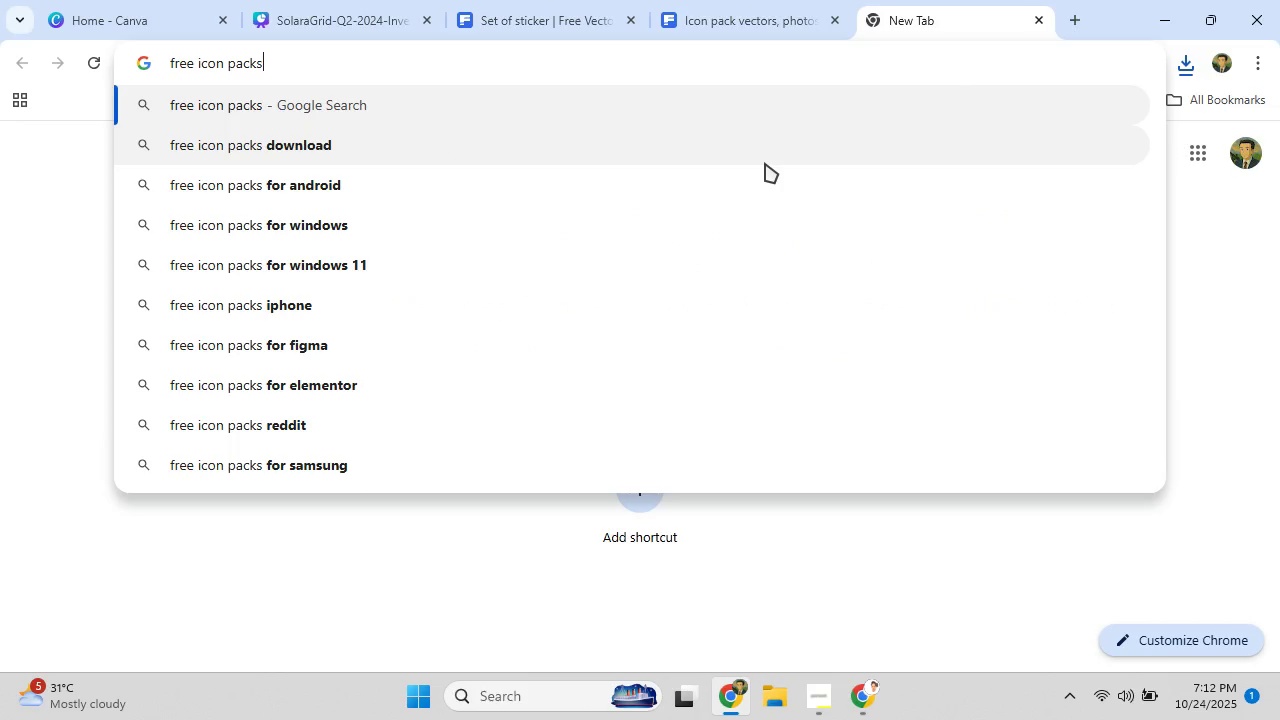 
key(Enter)
 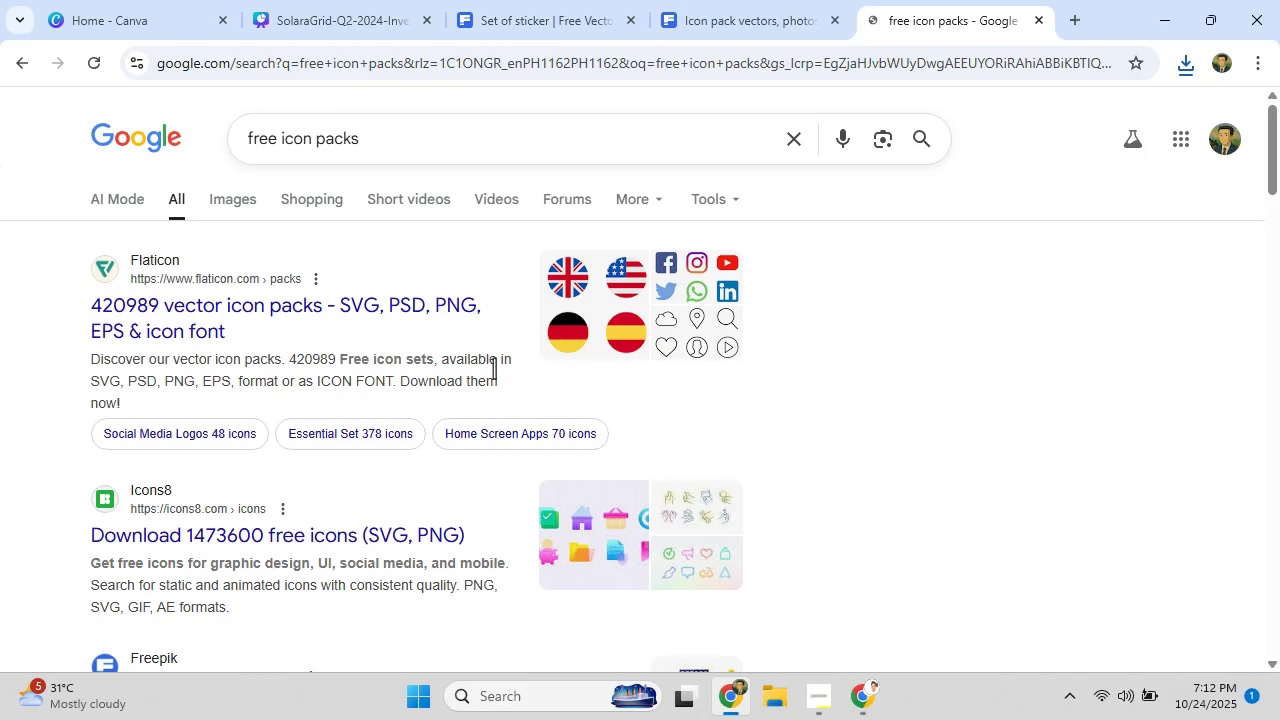 
left_click([356, 311])
 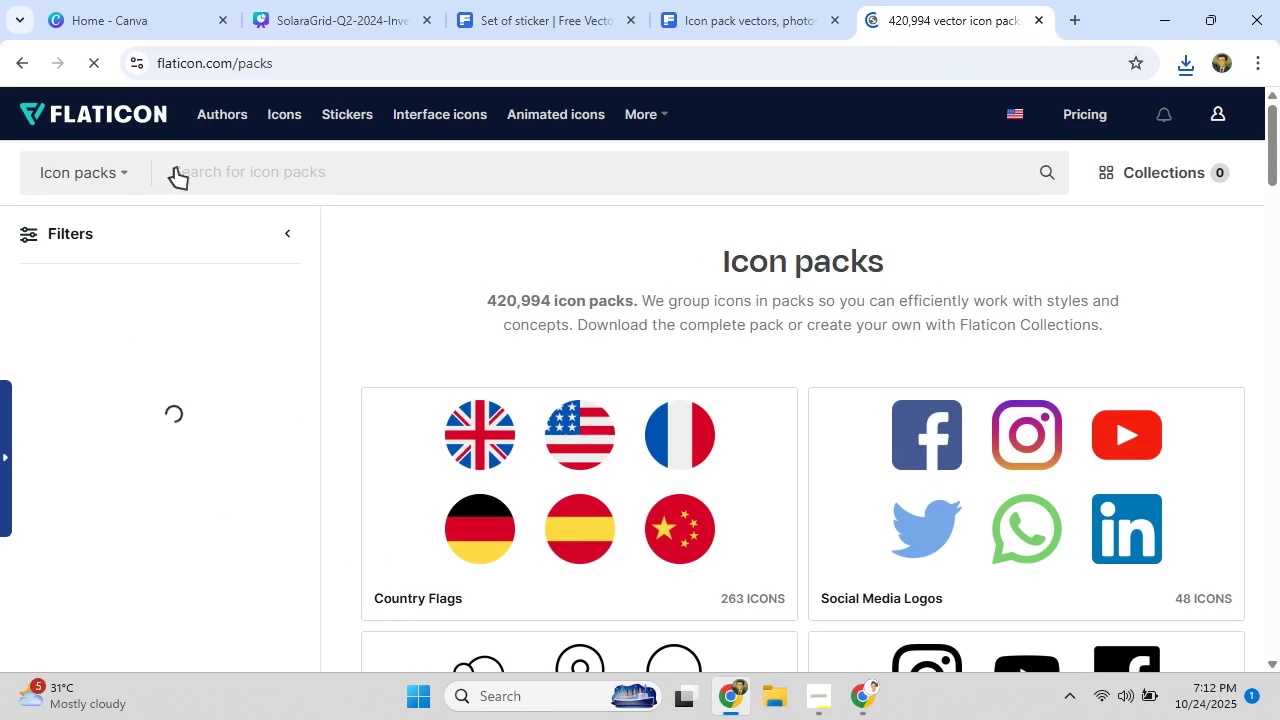 
wait(6.52)
 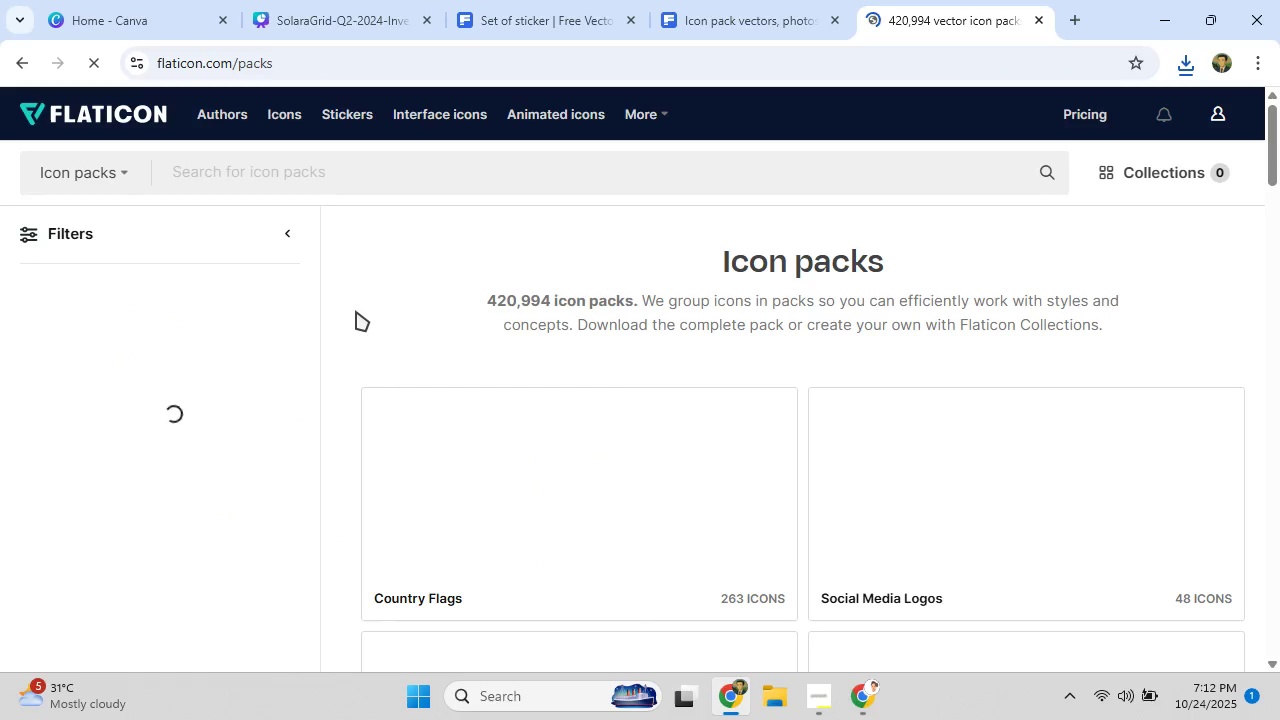 
scroll: coordinate [528, 385], scroll_direction: down, amount: 17.0
 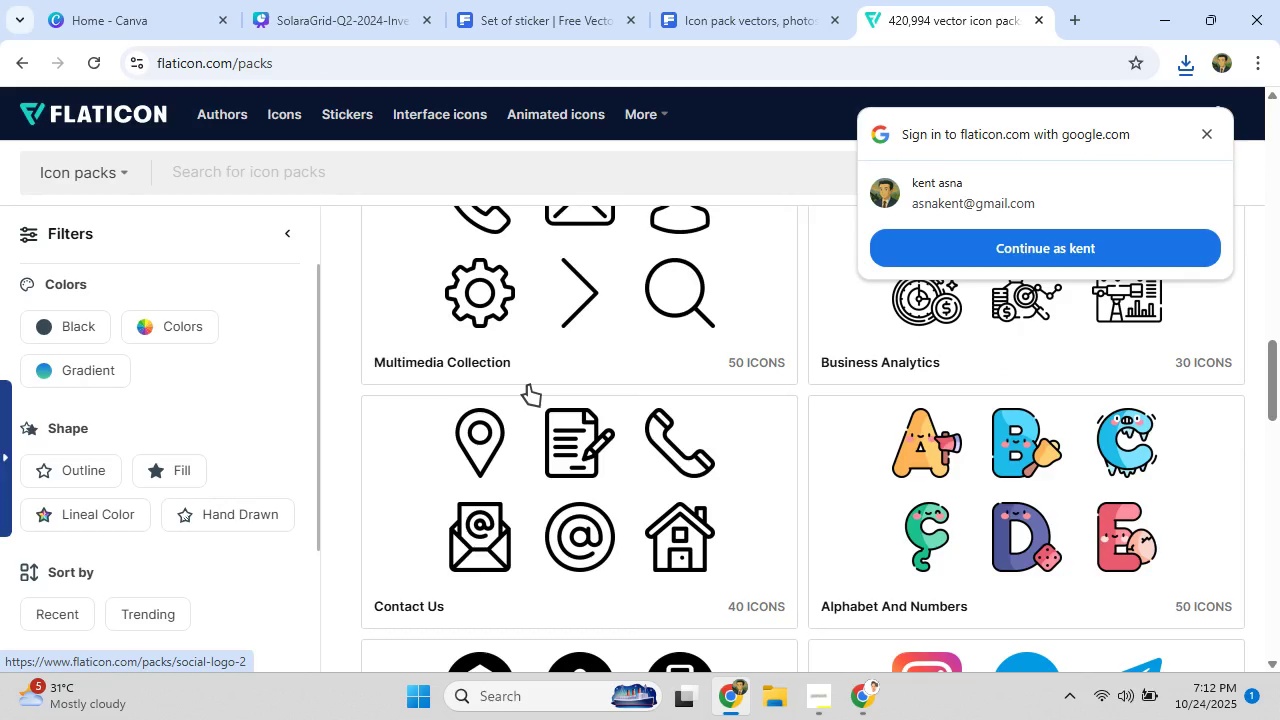 
scroll: coordinate [528, 385], scroll_direction: up, amount: 3.0
 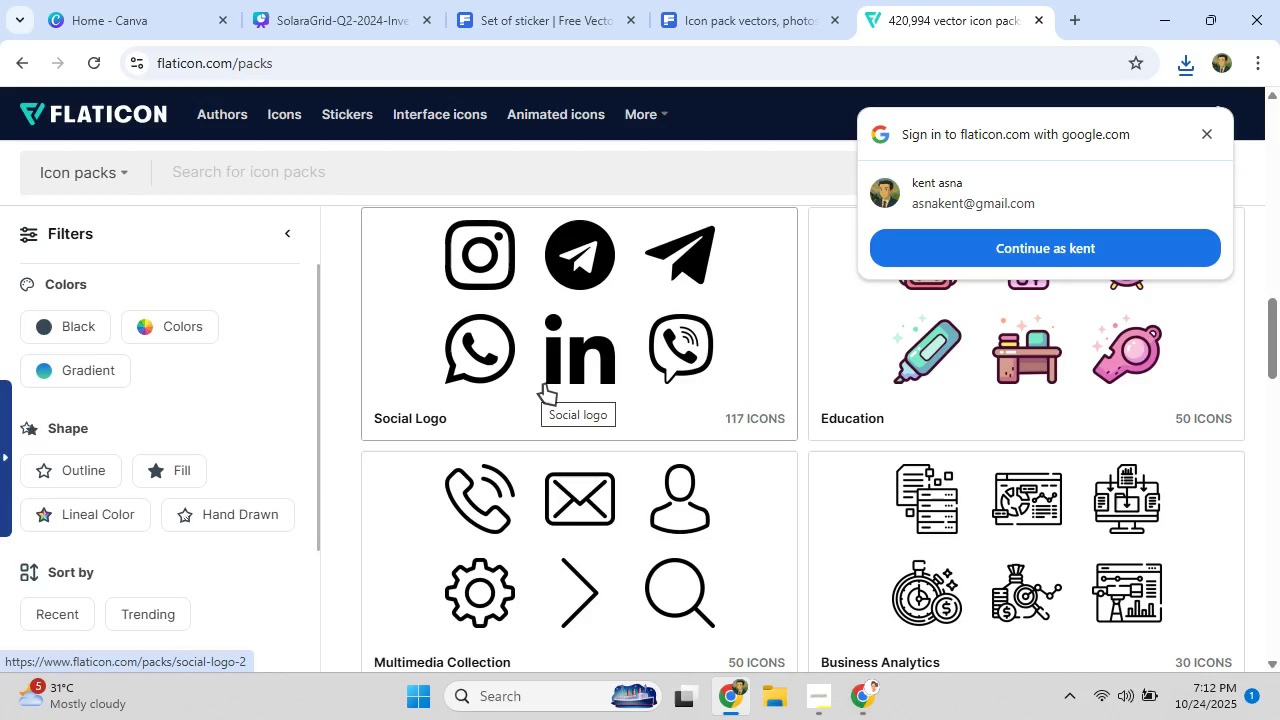 
scroll: coordinate [552, 381], scroll_direction: down, amount: 8.0
 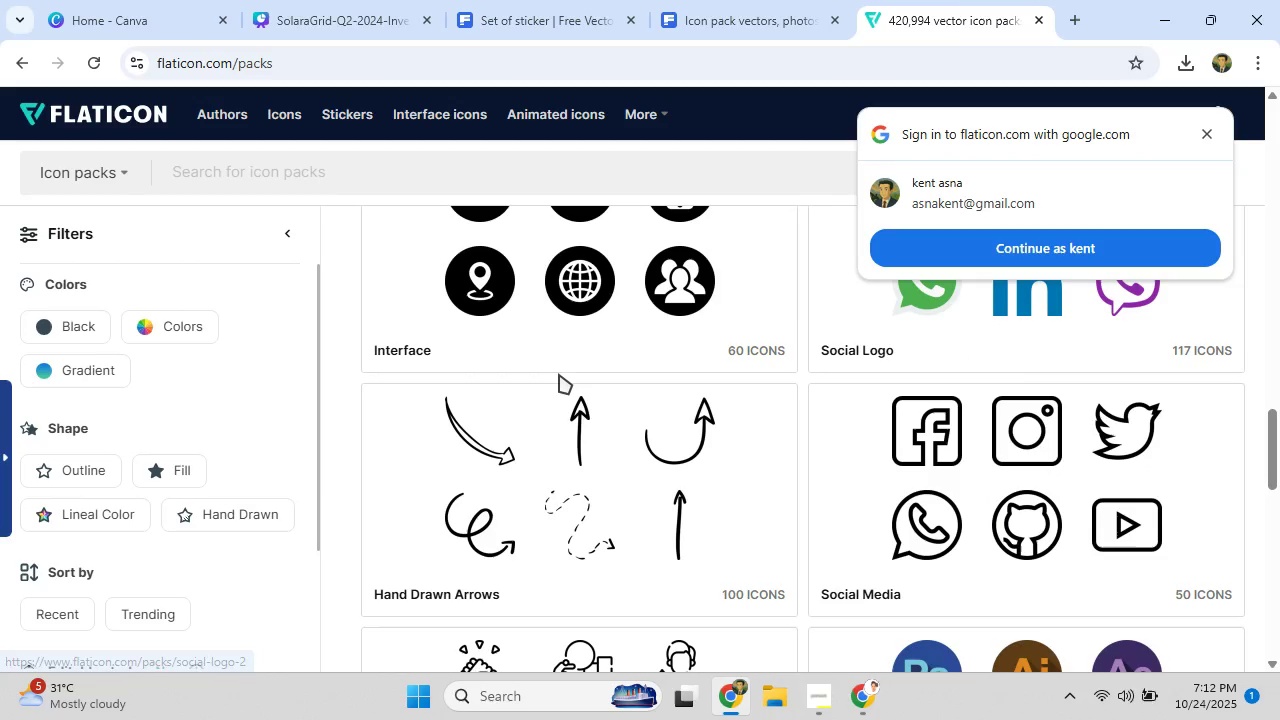 
scroll: coordinate [559, 374], scroll_direction: up, amount: 2.0
 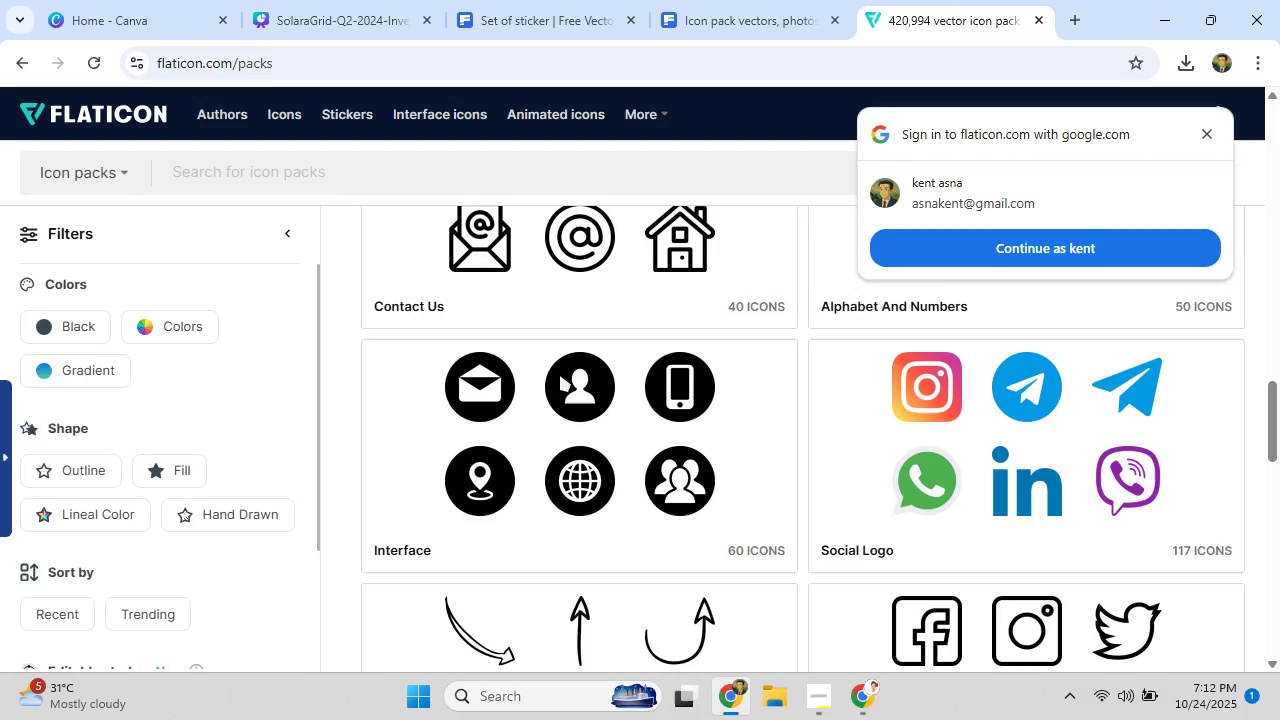 
scroll: coordinate [665, 389], scroll_direction: down, amount: 12.0
 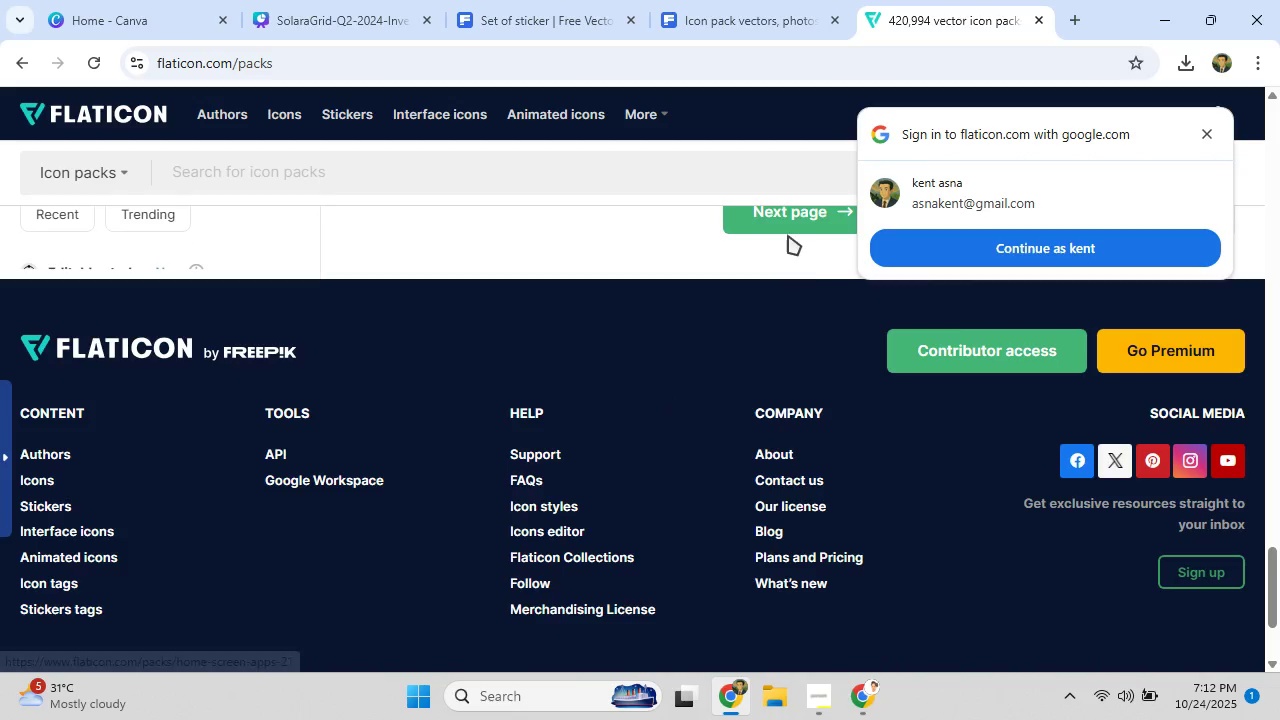 
left_click([788, 235])
 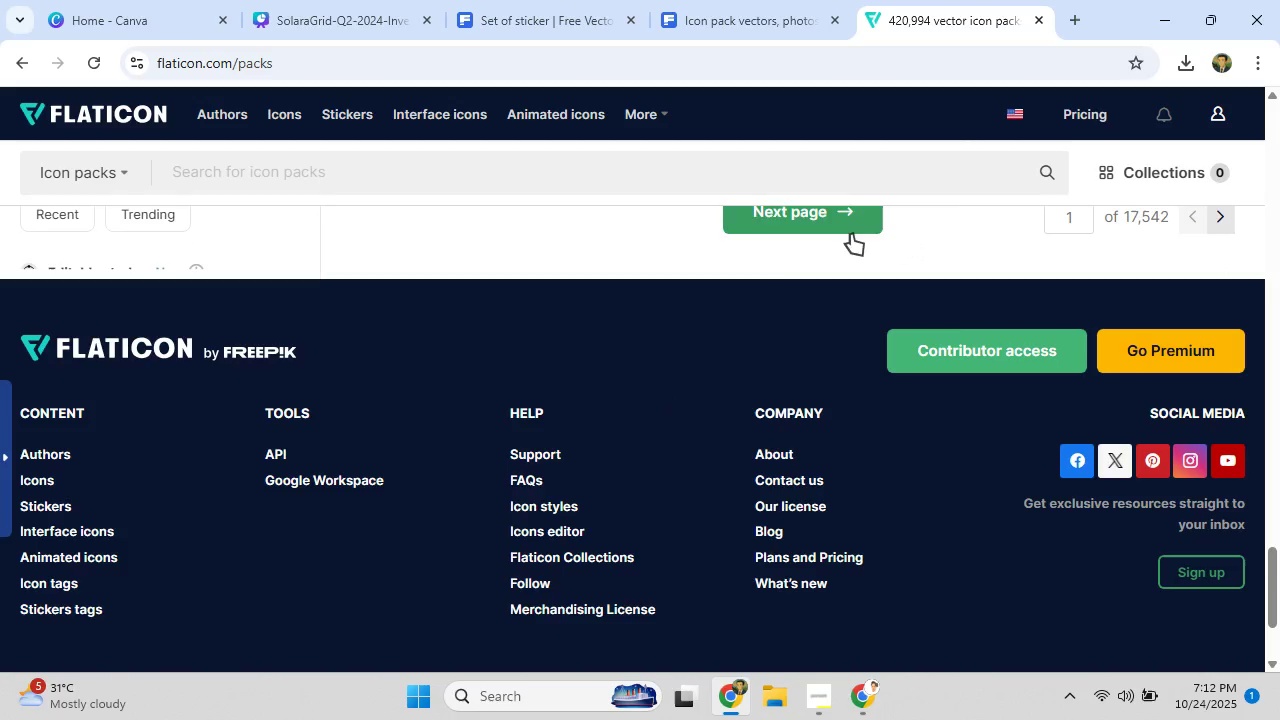 
scroll: coordinate [745, 332], scroll_direction: up, amount: 3.0
 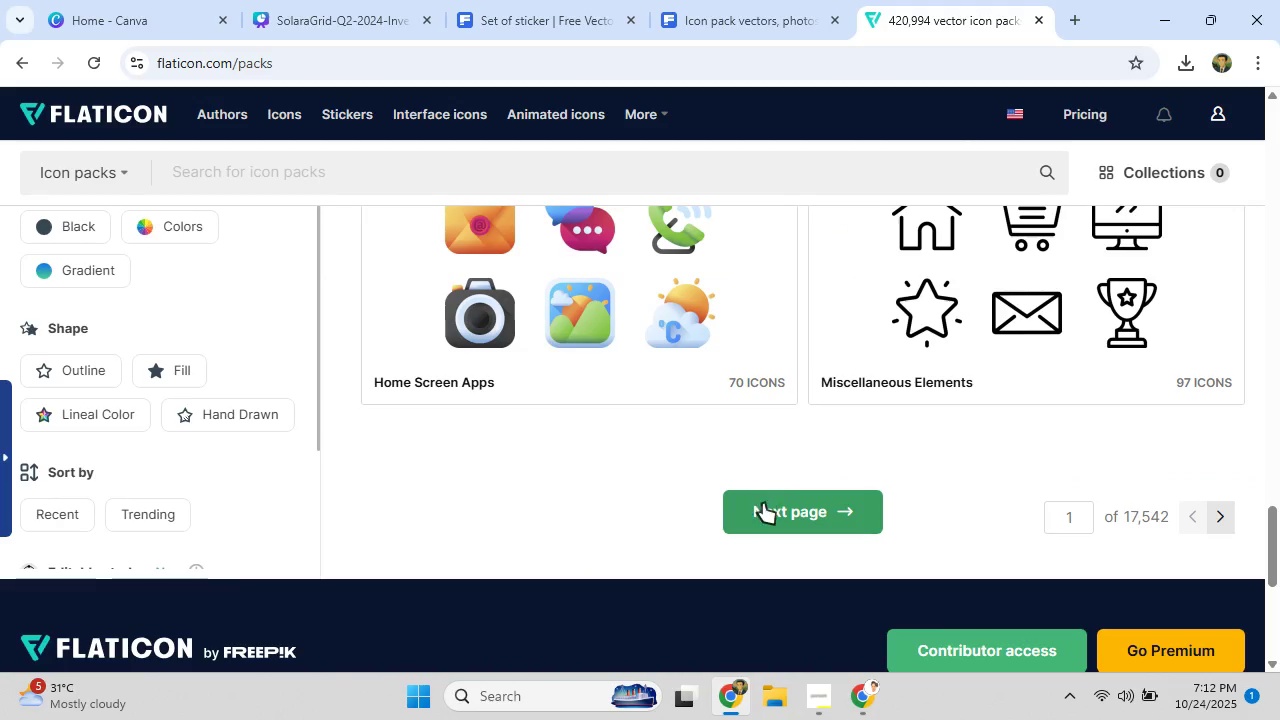 
left_click([763, 506])
 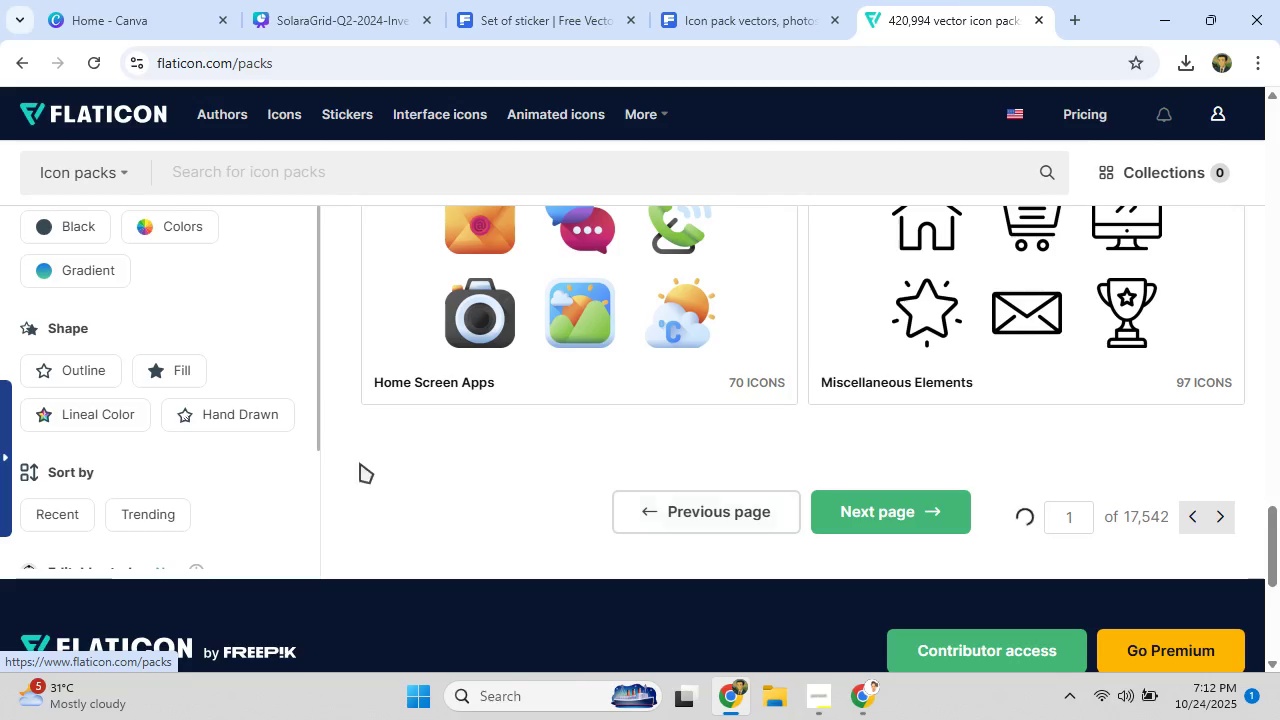 
scroll: coordinate [244, 431], scroll_direction: up, amount: 10.0
 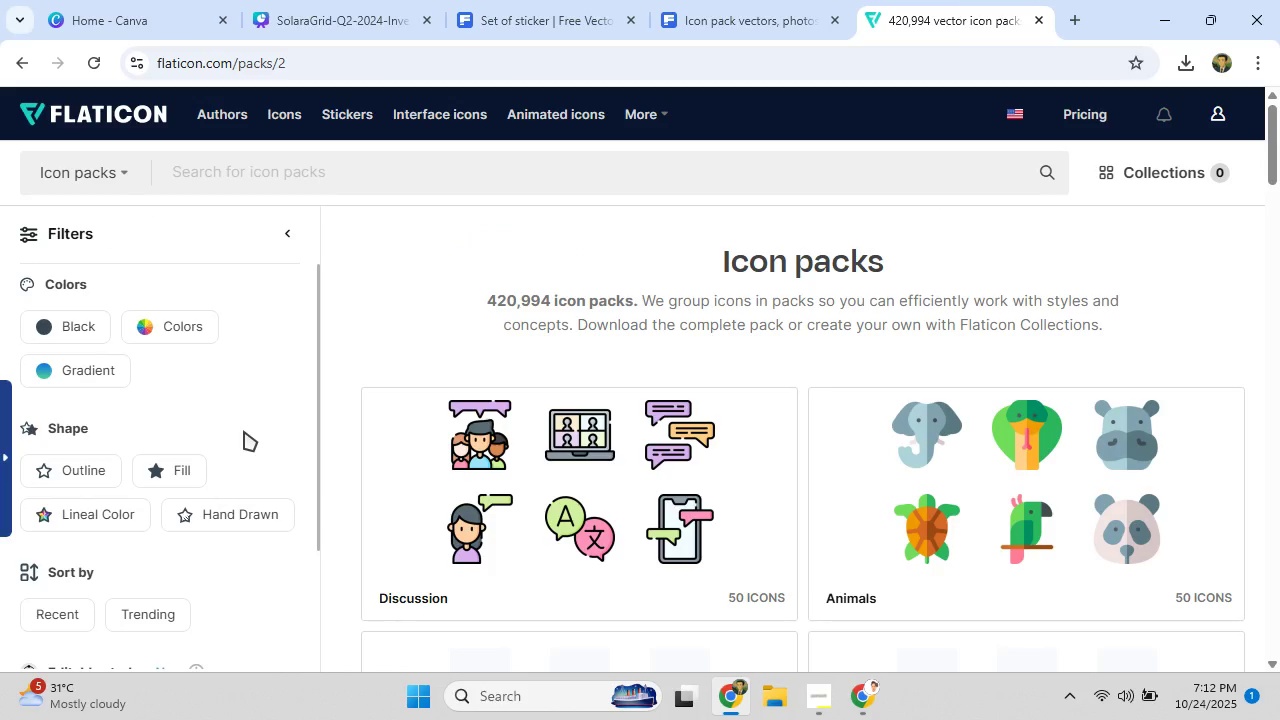 
scroll: coordinate [234, 482], scroll_direction: down, amount: 12.0
 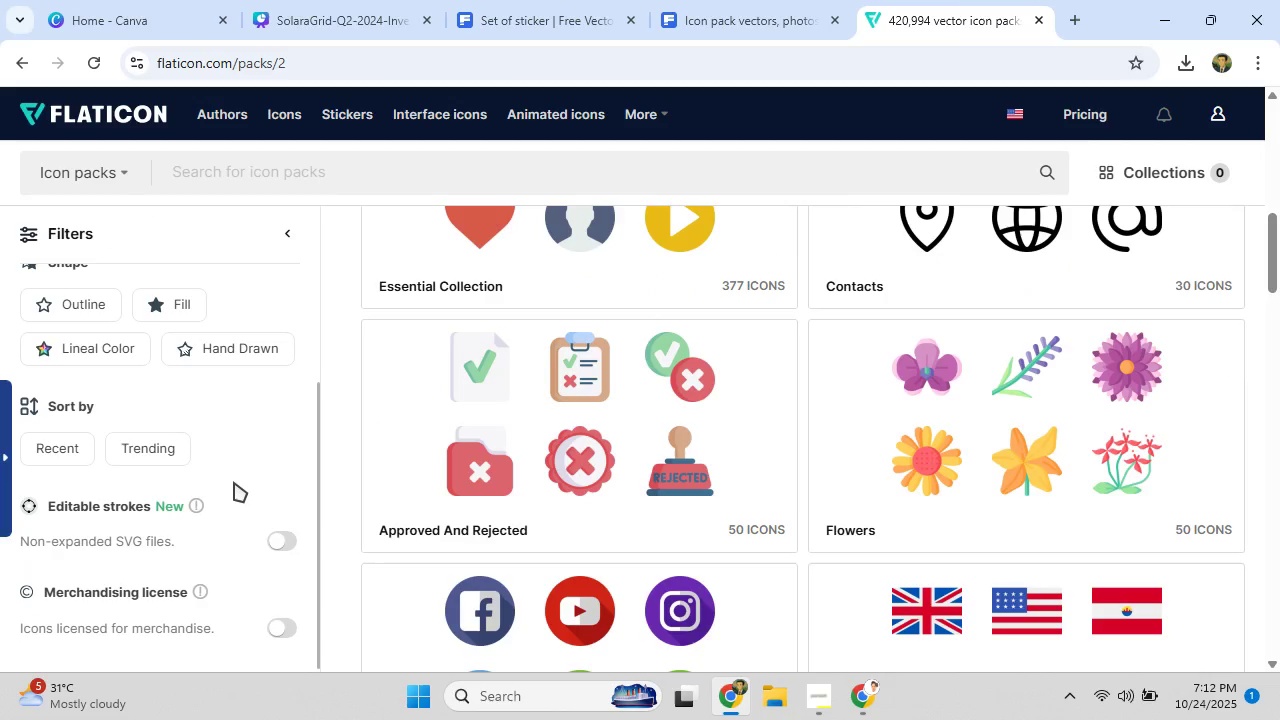 
scroll: coordinate [234, 482], scroll_direction: up, amount: 3.0
 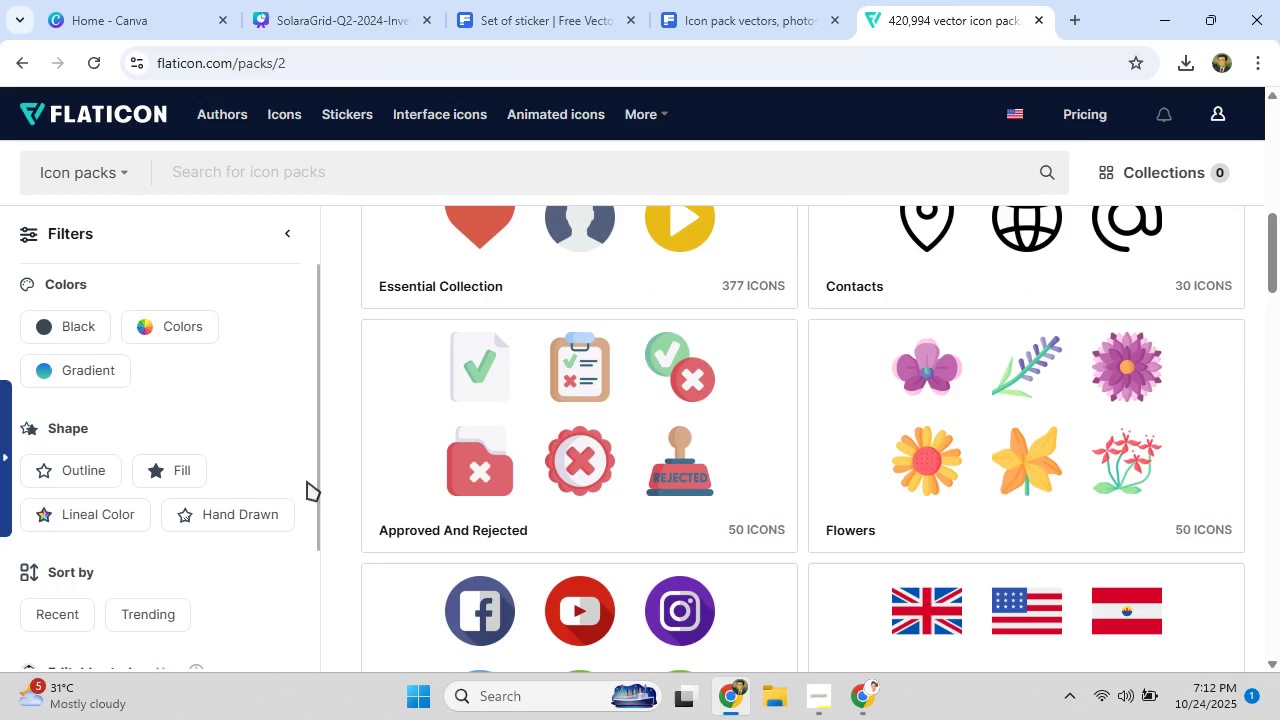 
scroll: coordinate [814, 481], scroll_direction: down, amount: 6.0
 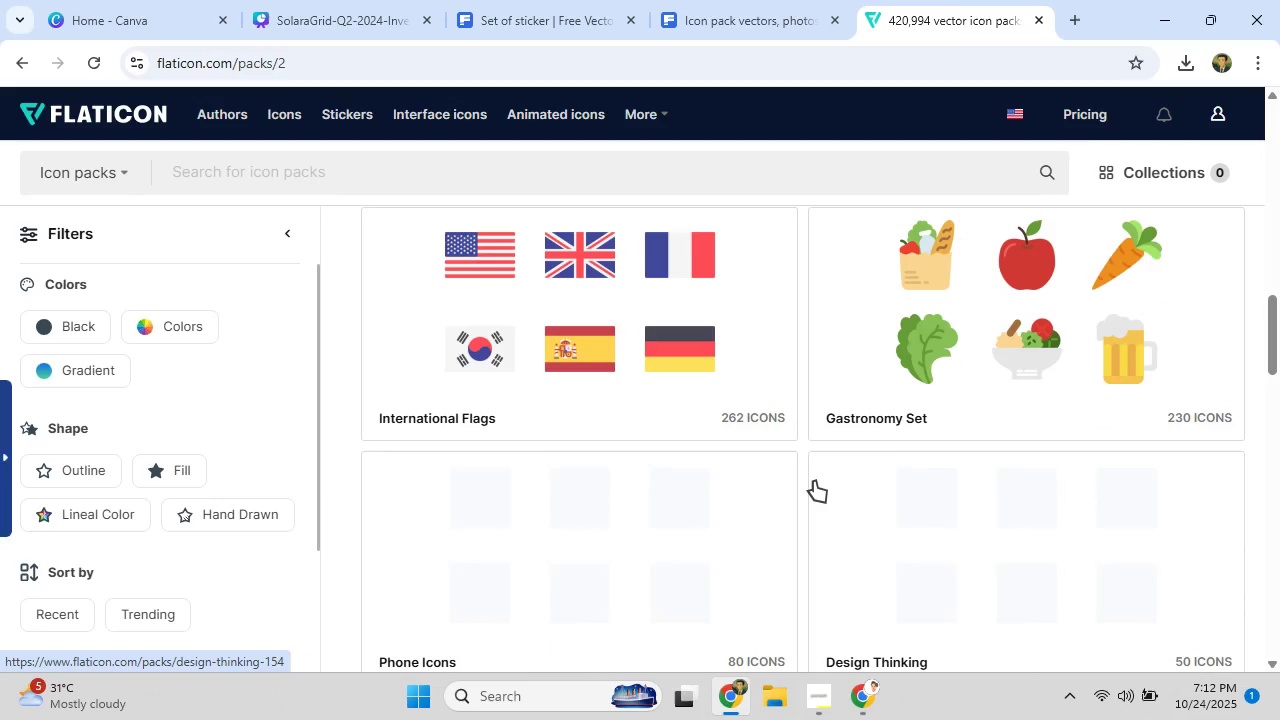 
scroll: coordinate [814, 481], scroll_direction: up, amount: 12.0
 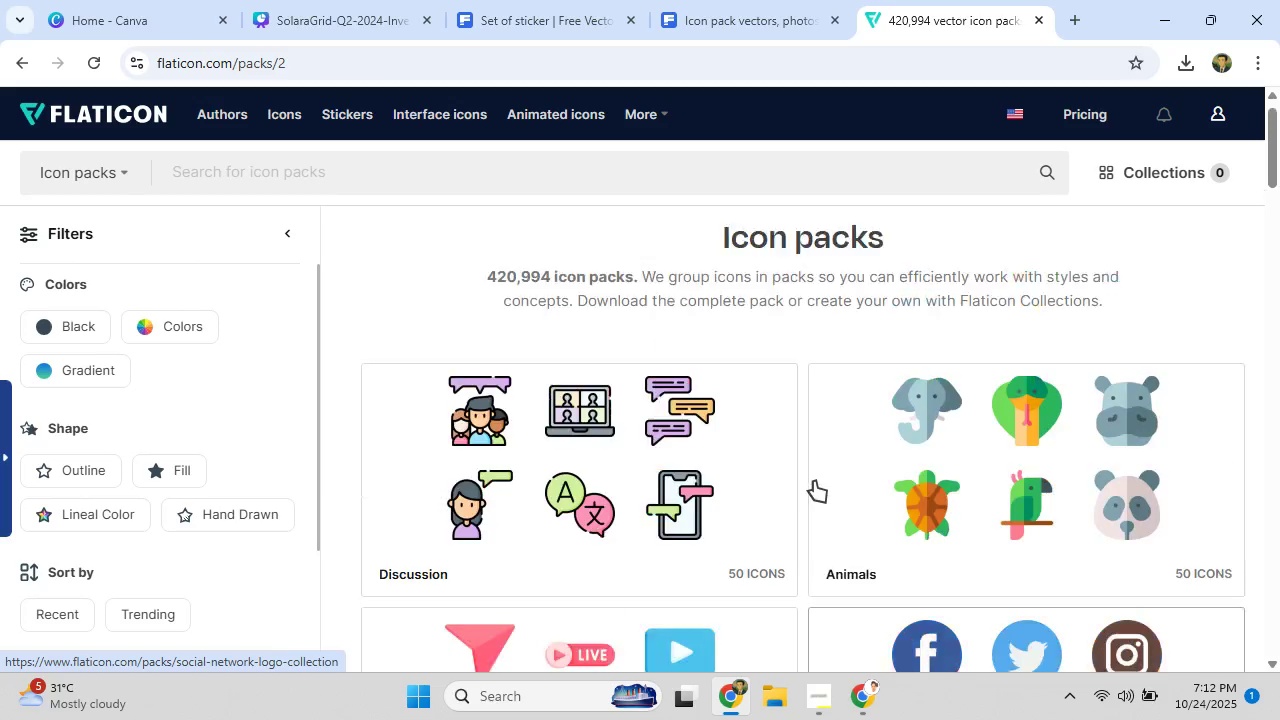 
scroll: coordinate [814, 481], scroll_direction: down, amount: 15.0
 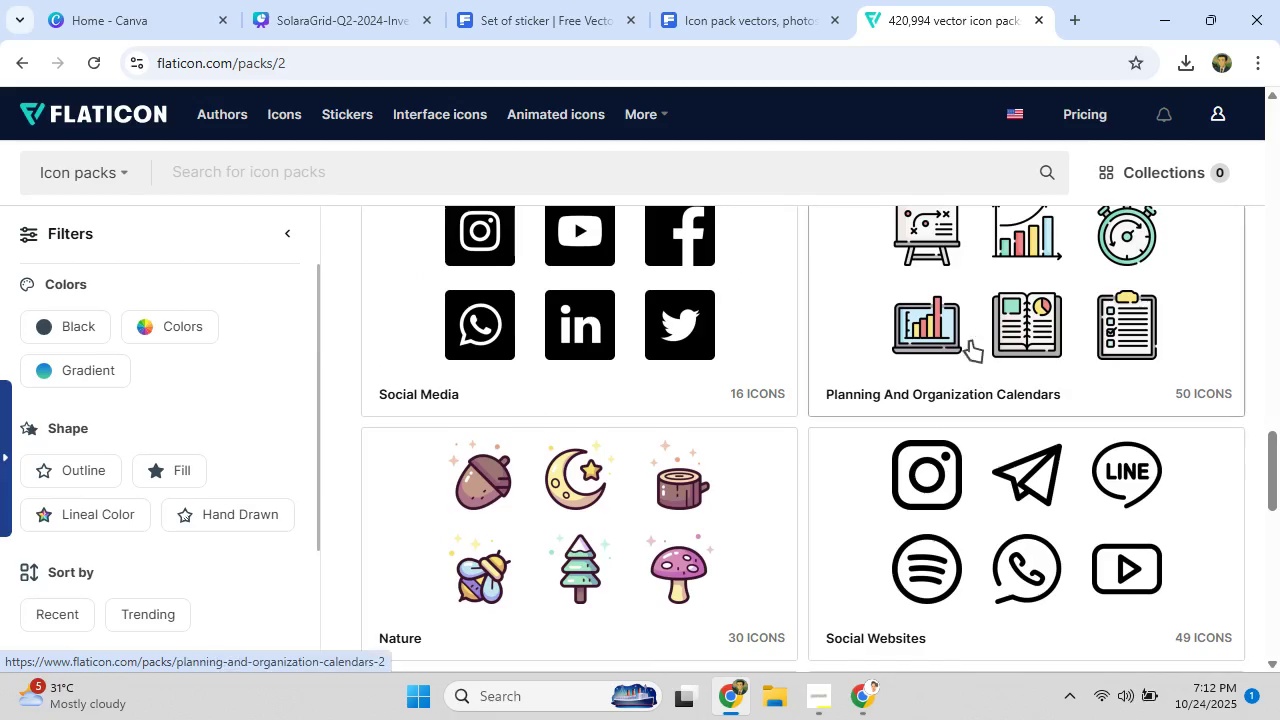 
left_click([988, 310])
 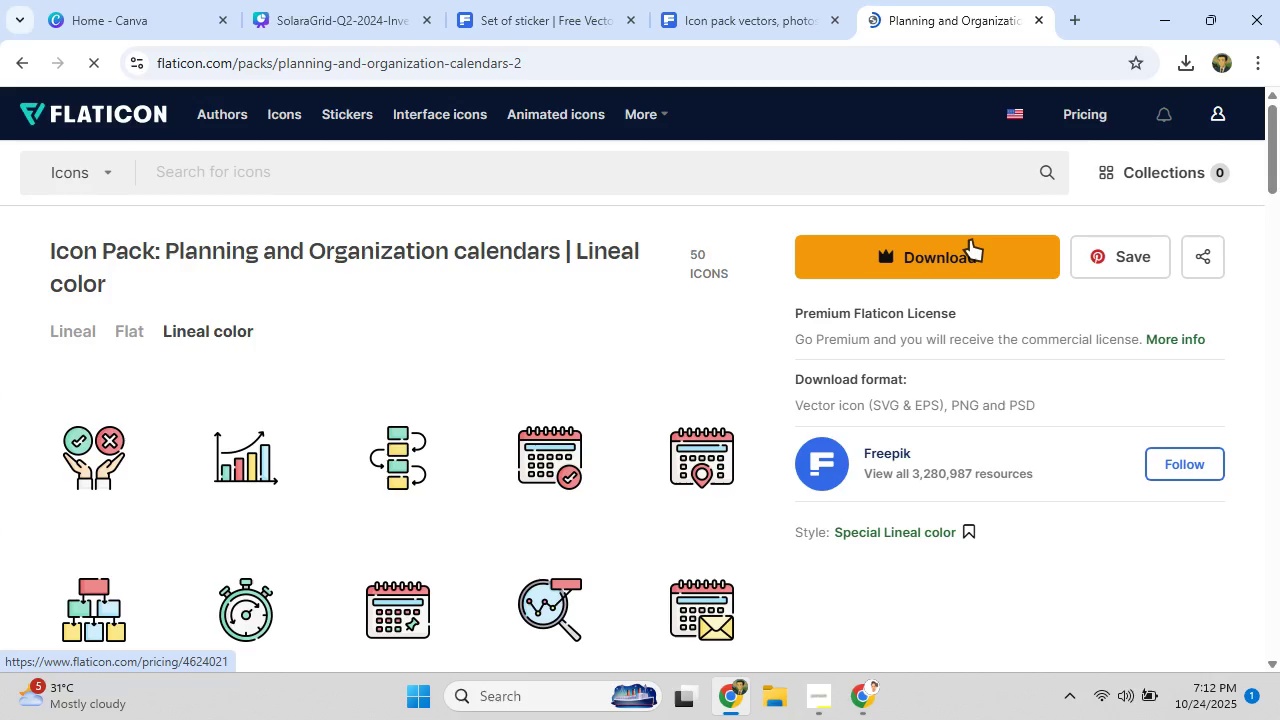 
wait(5.82)
 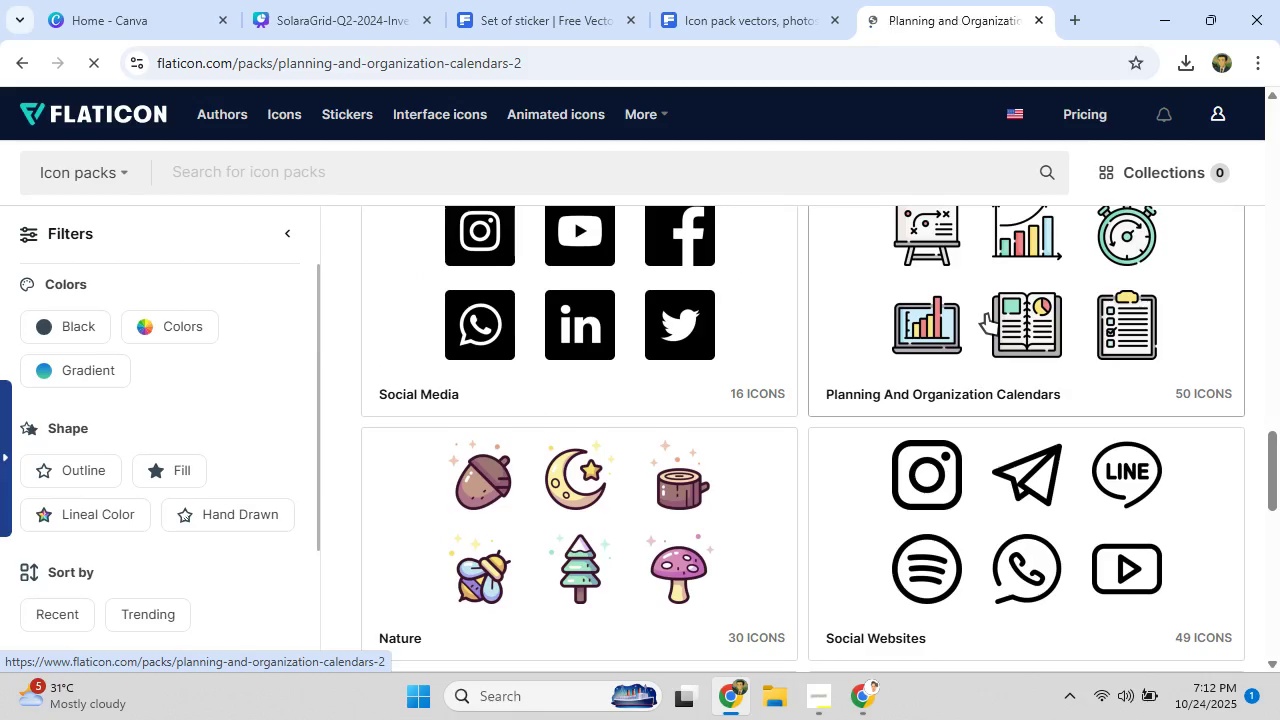 
left_click([970, 240])
 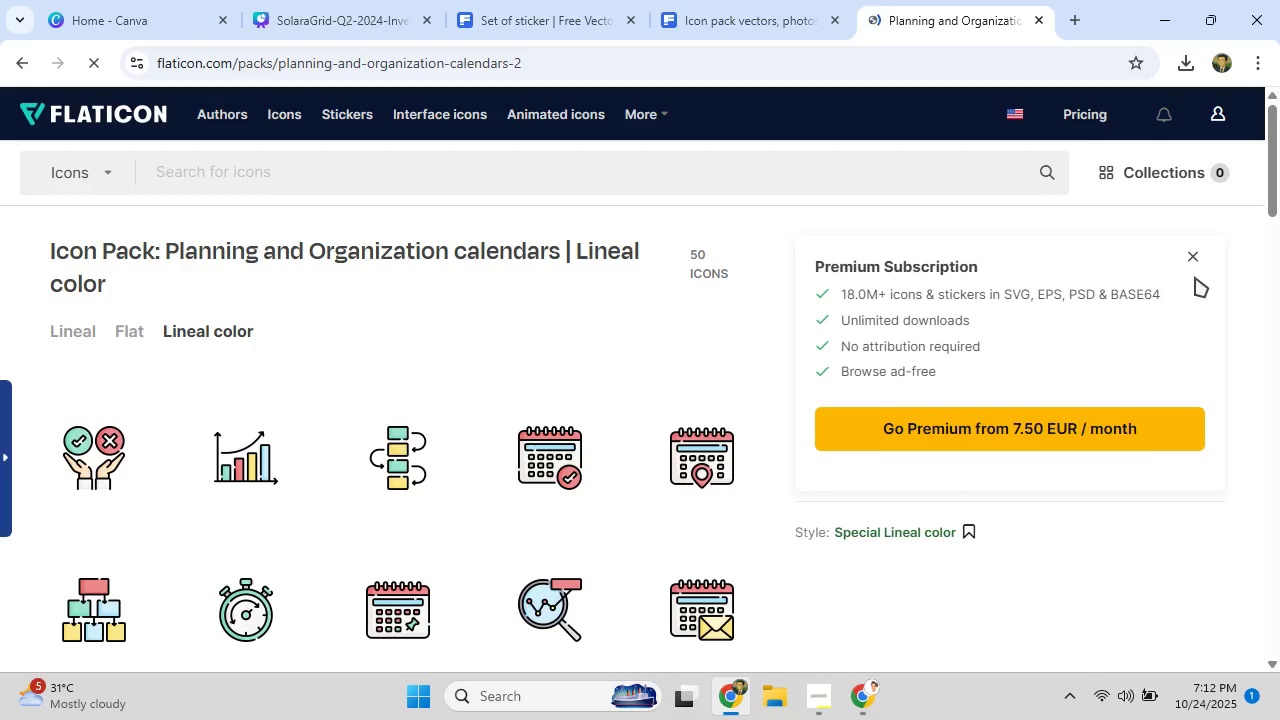 
left_click([1198, 262])
 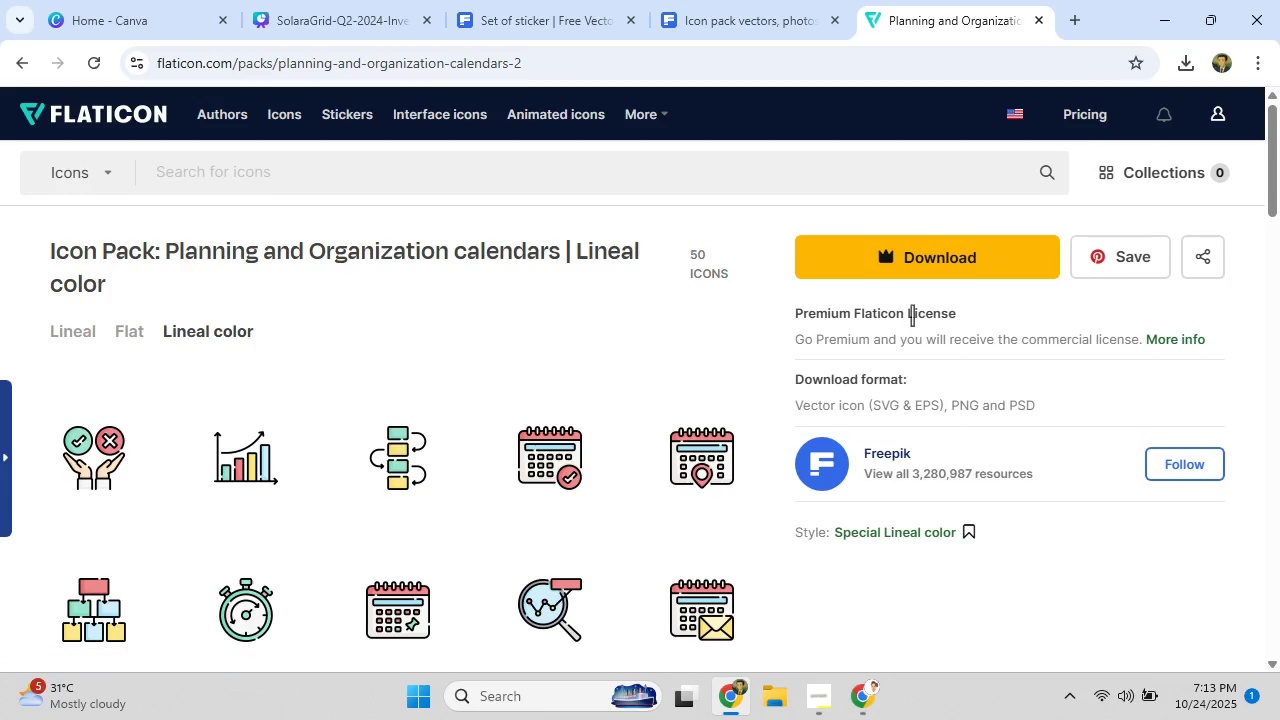 
wait(5.99)
 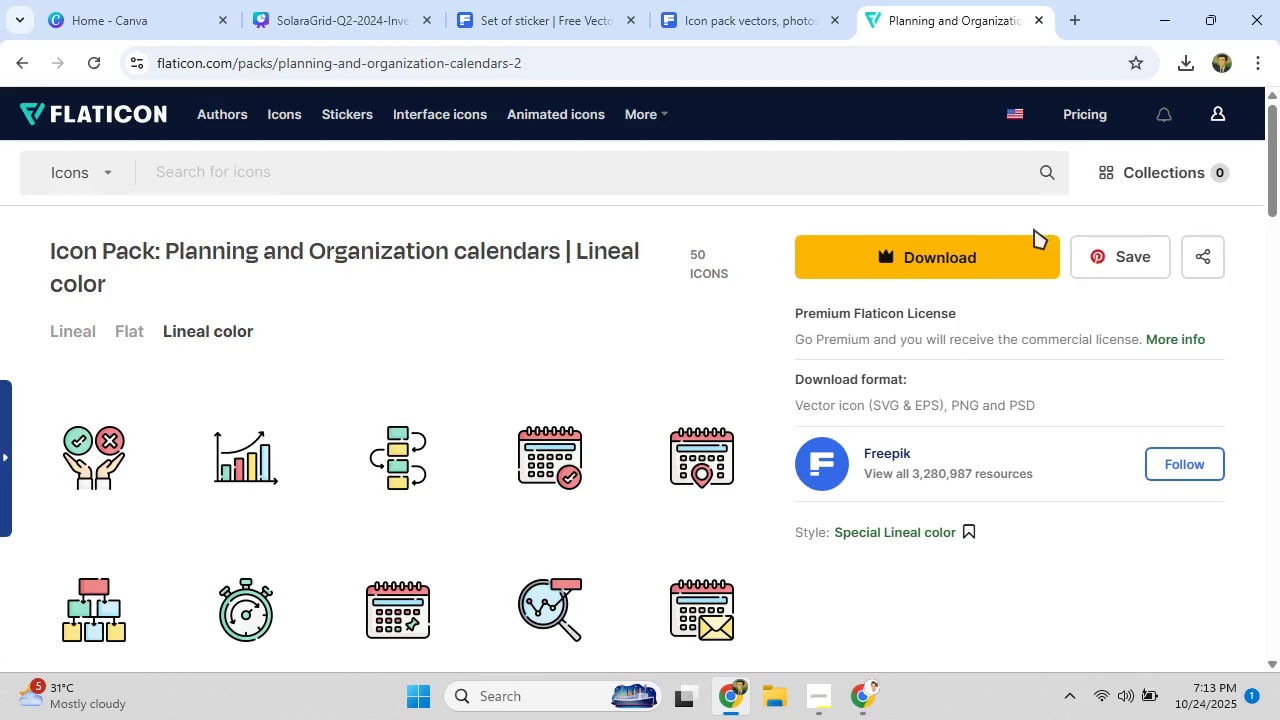 
mouse_move([16, 459])
 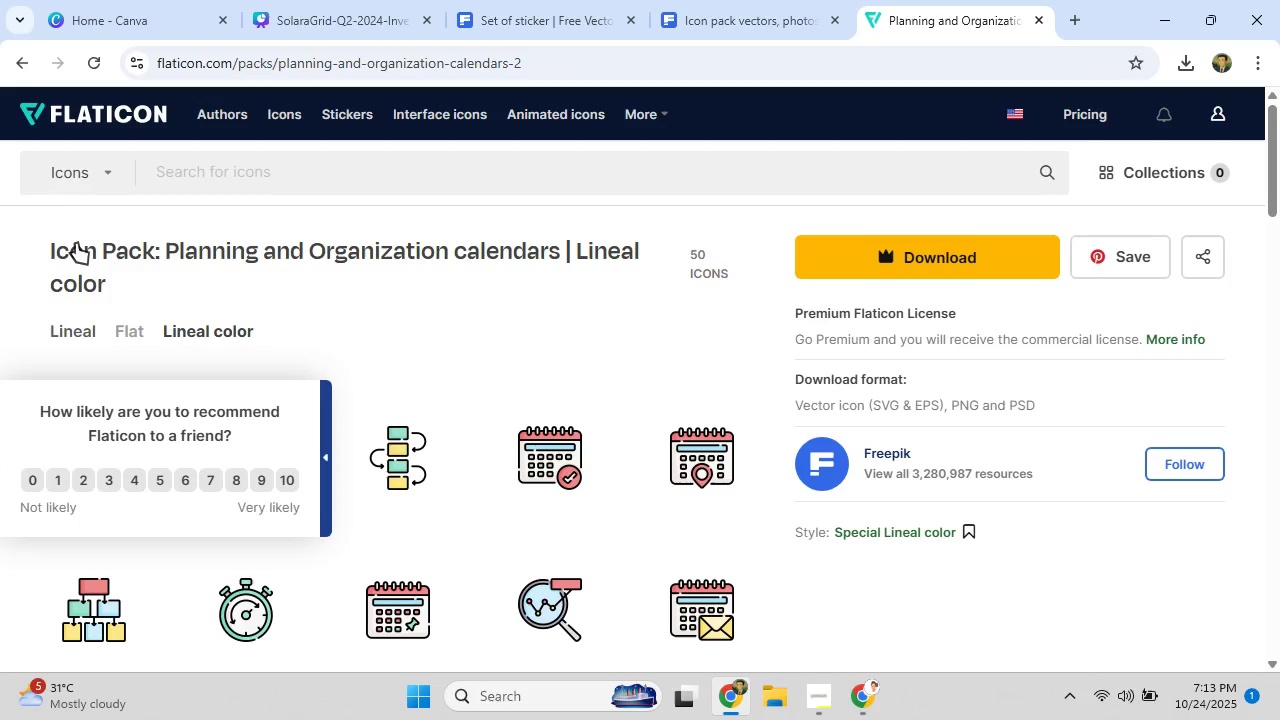 
left_click([66, 324])
 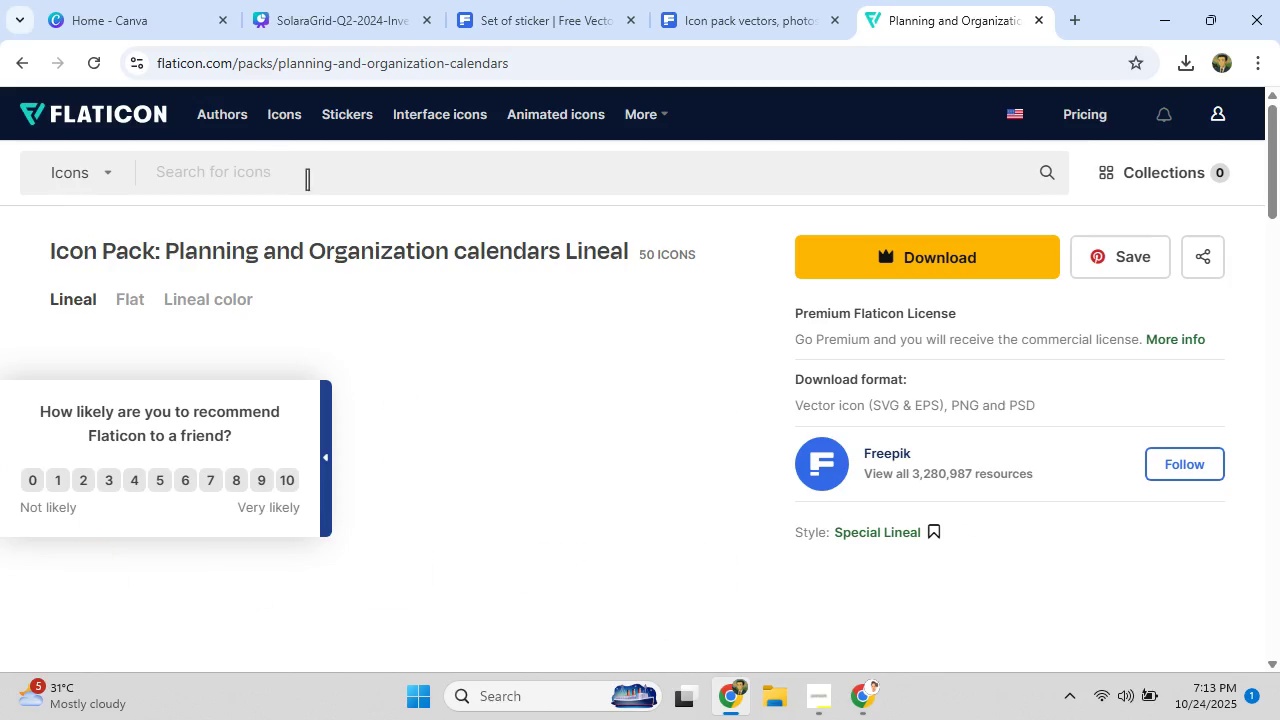 
left_click([313, 179])
 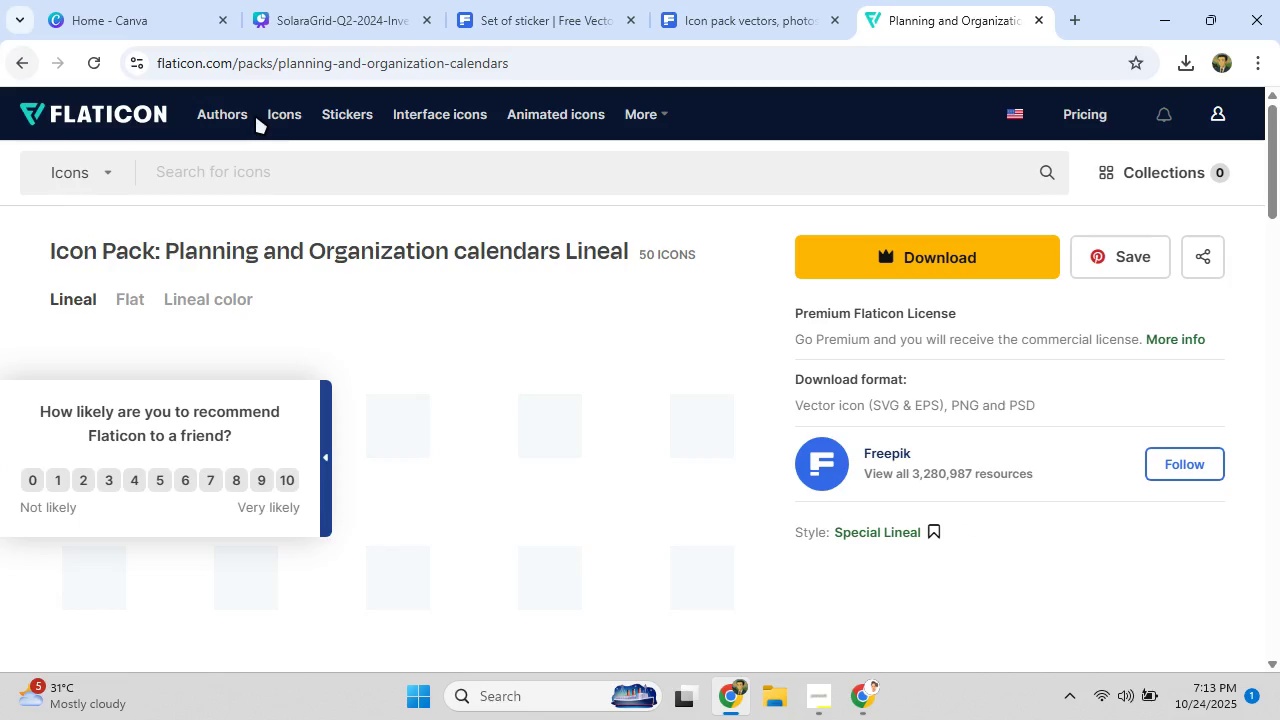 
left_click([283, 120])
 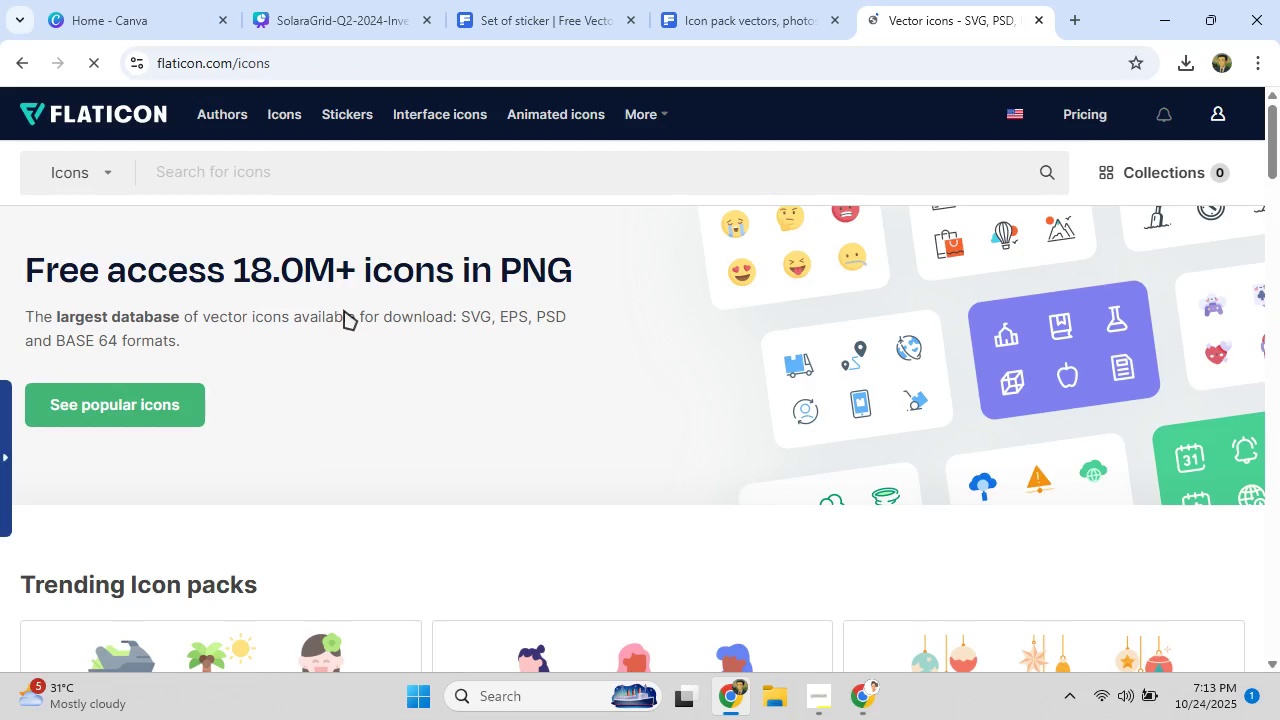 
scroll: coordinate [434, 539], scroll_direction: down, amount: 3.0
 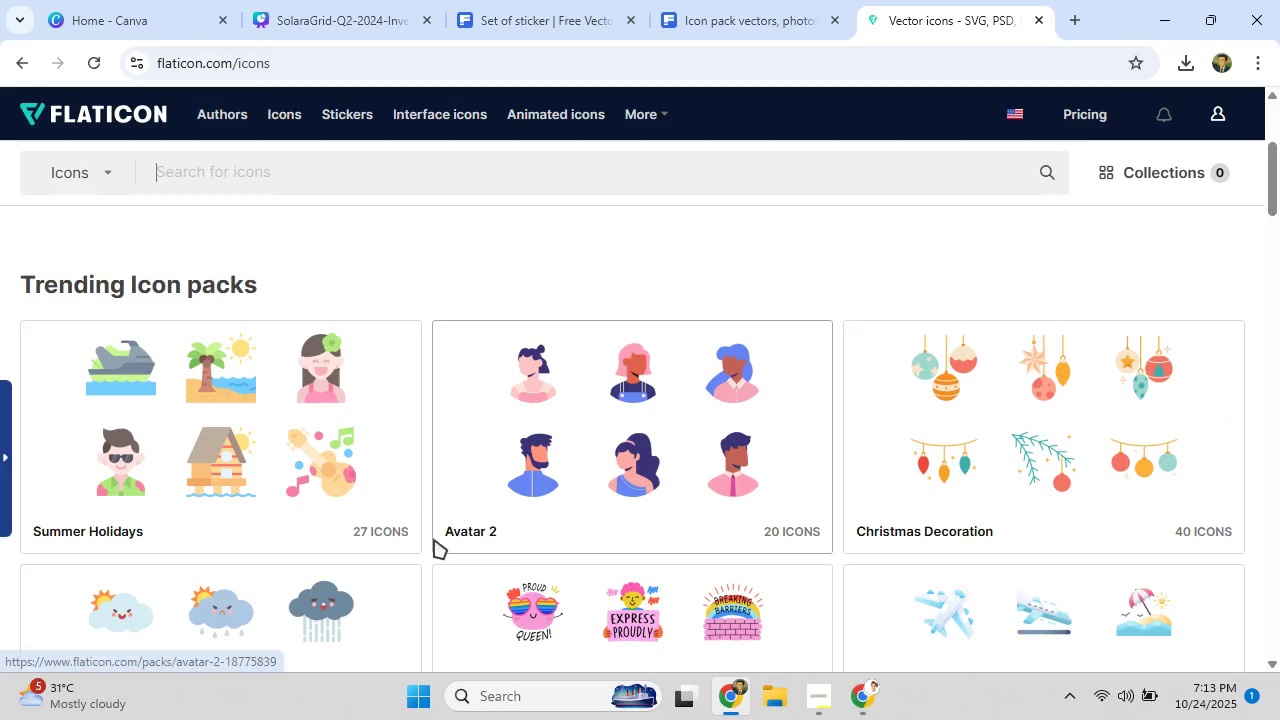 
scroll: coordinate [434, 539], scroll_direction: up, amount: 7.0
 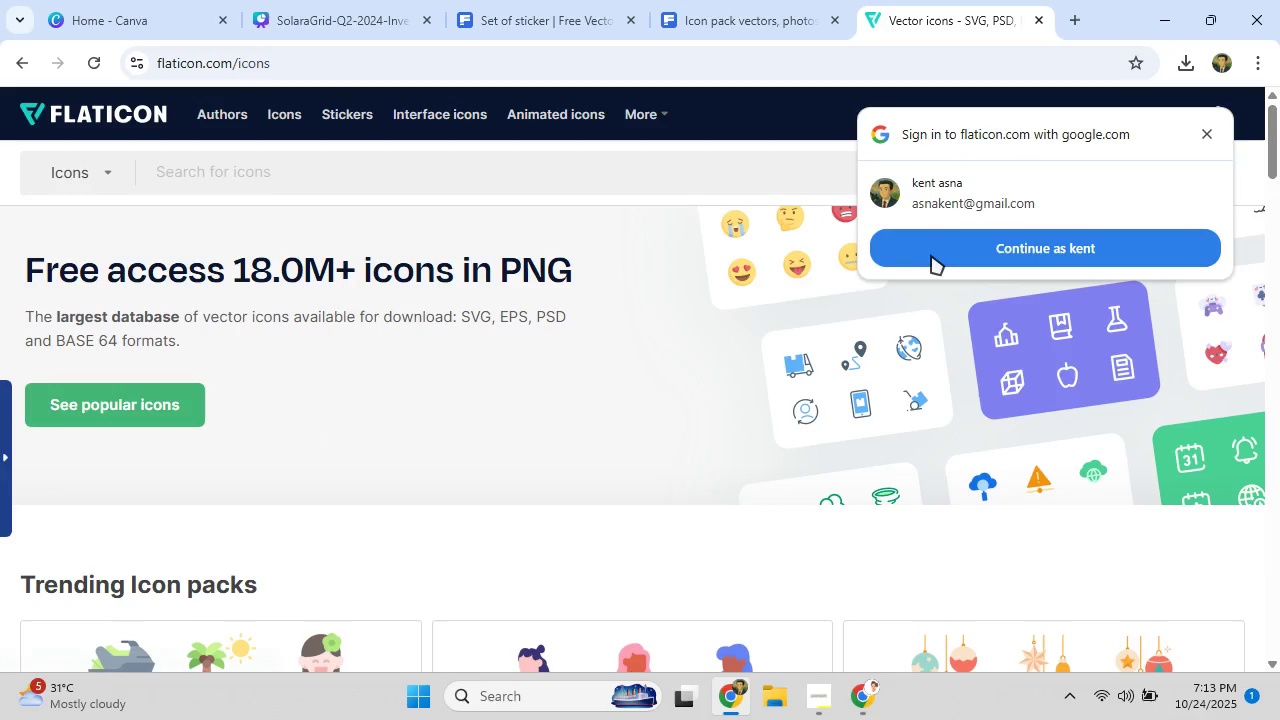 
left_click([932, 252])
 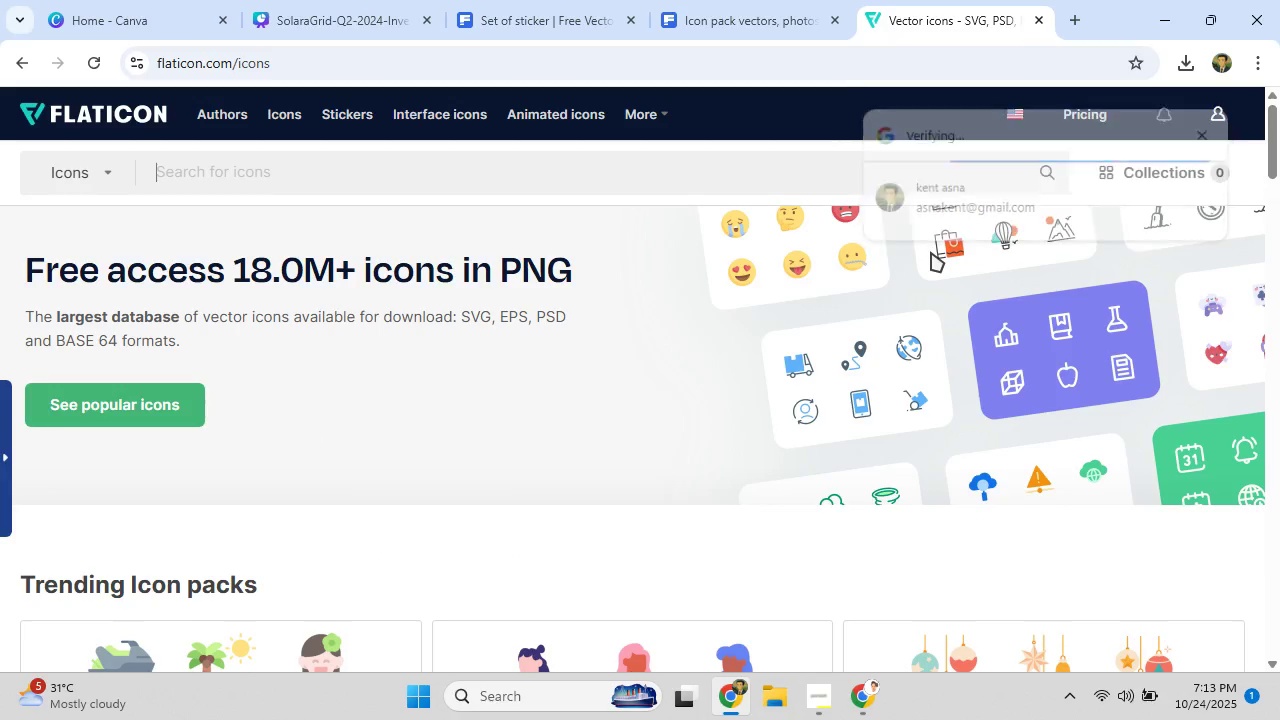 
scroll: coordinate [839, 377], scroll_direction: up, amount: 4.0
 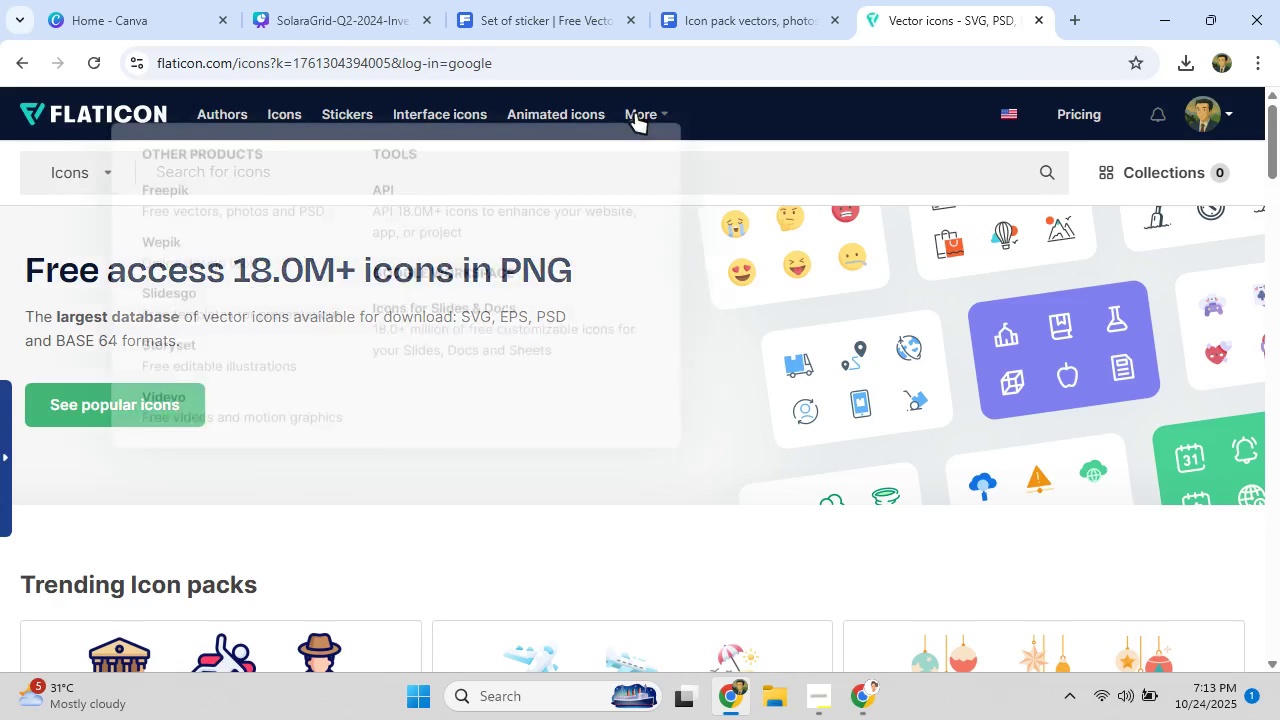 
wait(6.78)
 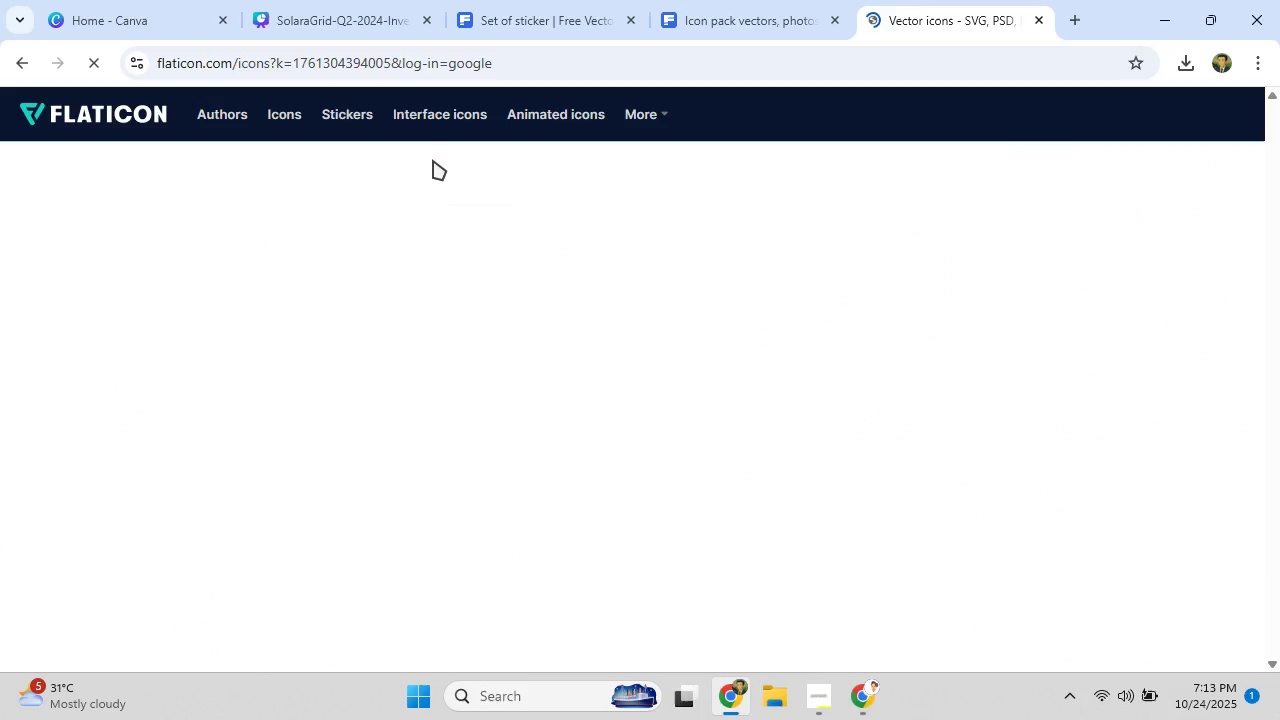 
left_click([650, 118])
 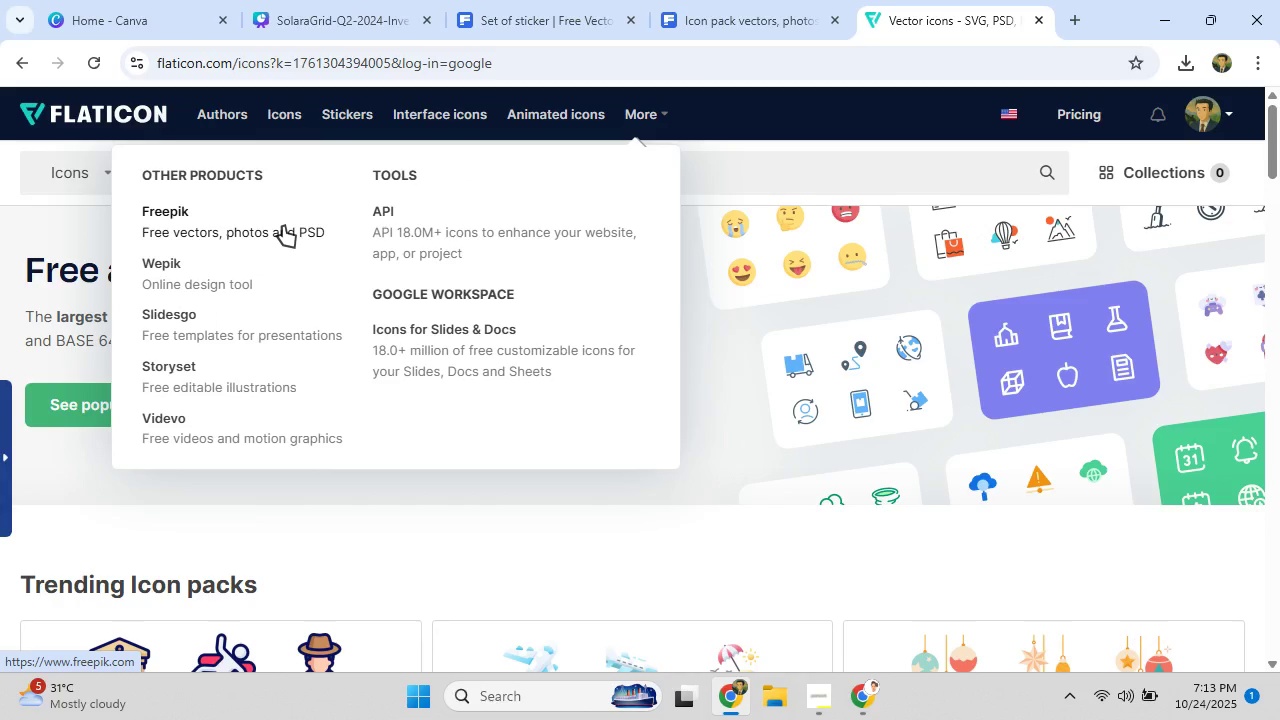 
left_click([283, 226])
 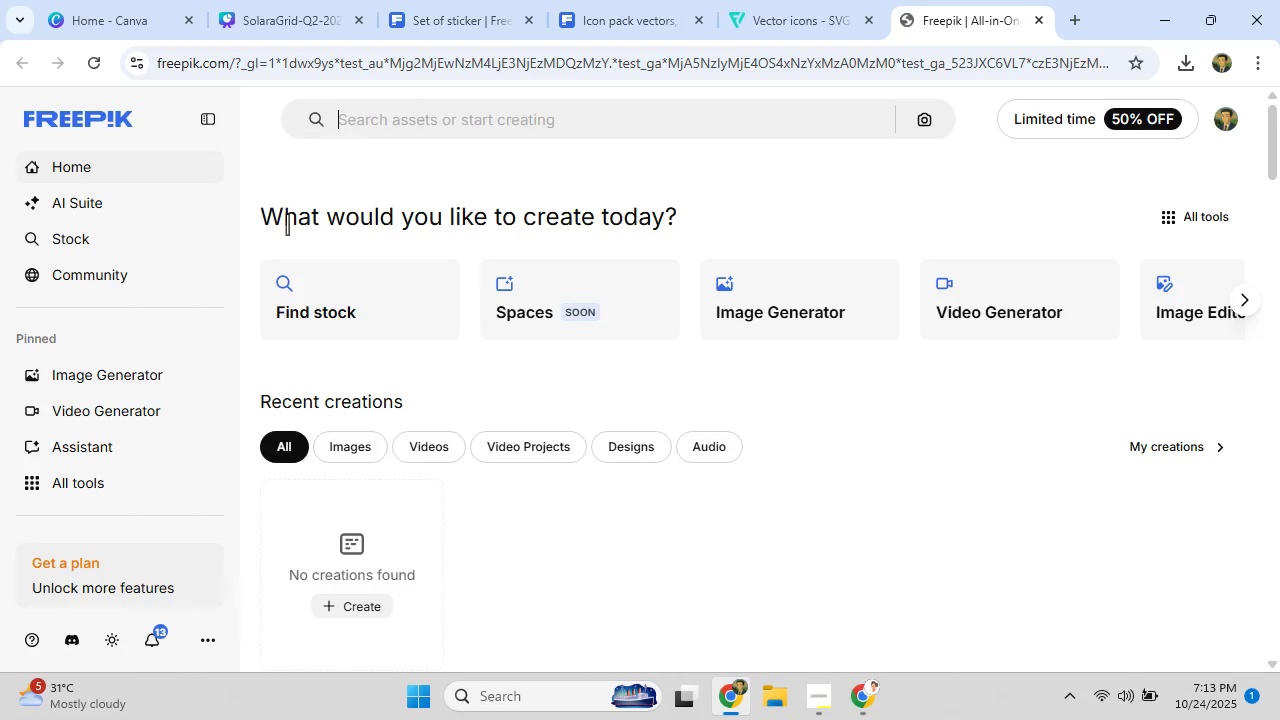 
wait(7.3)
 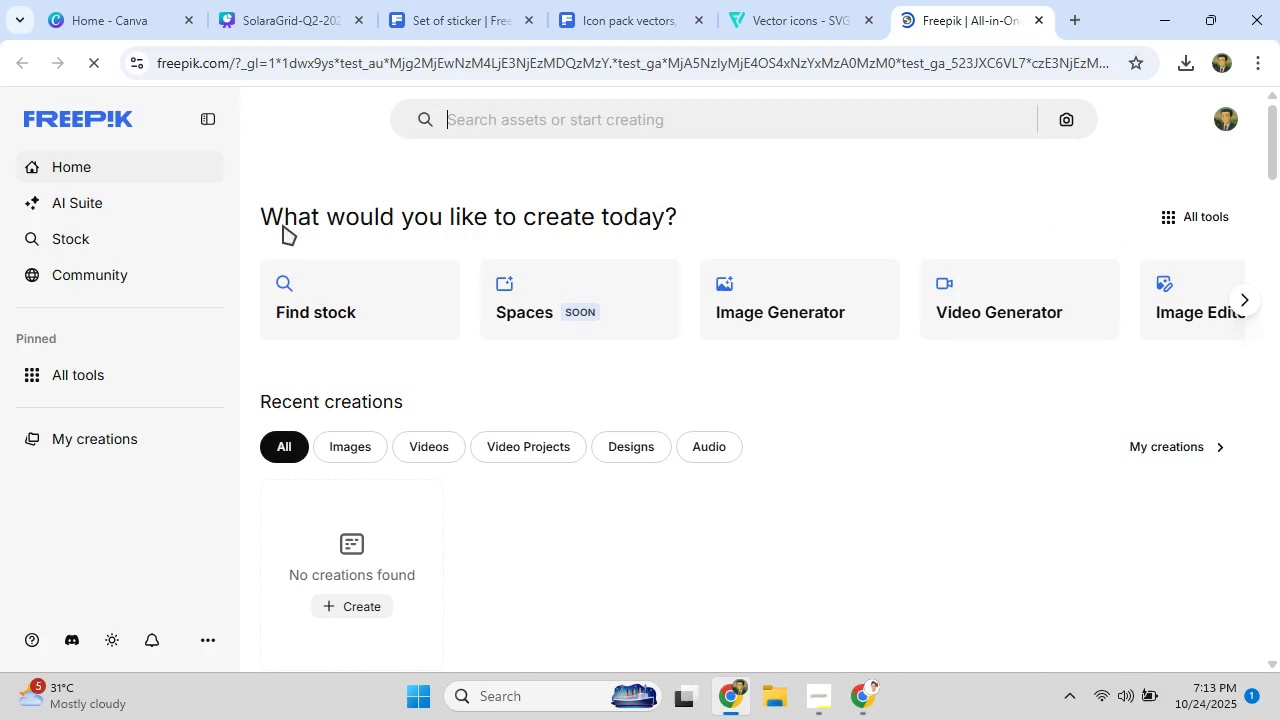 
scroll: coordinate [109, 414], scroll_direction: down, amount: 7.0
 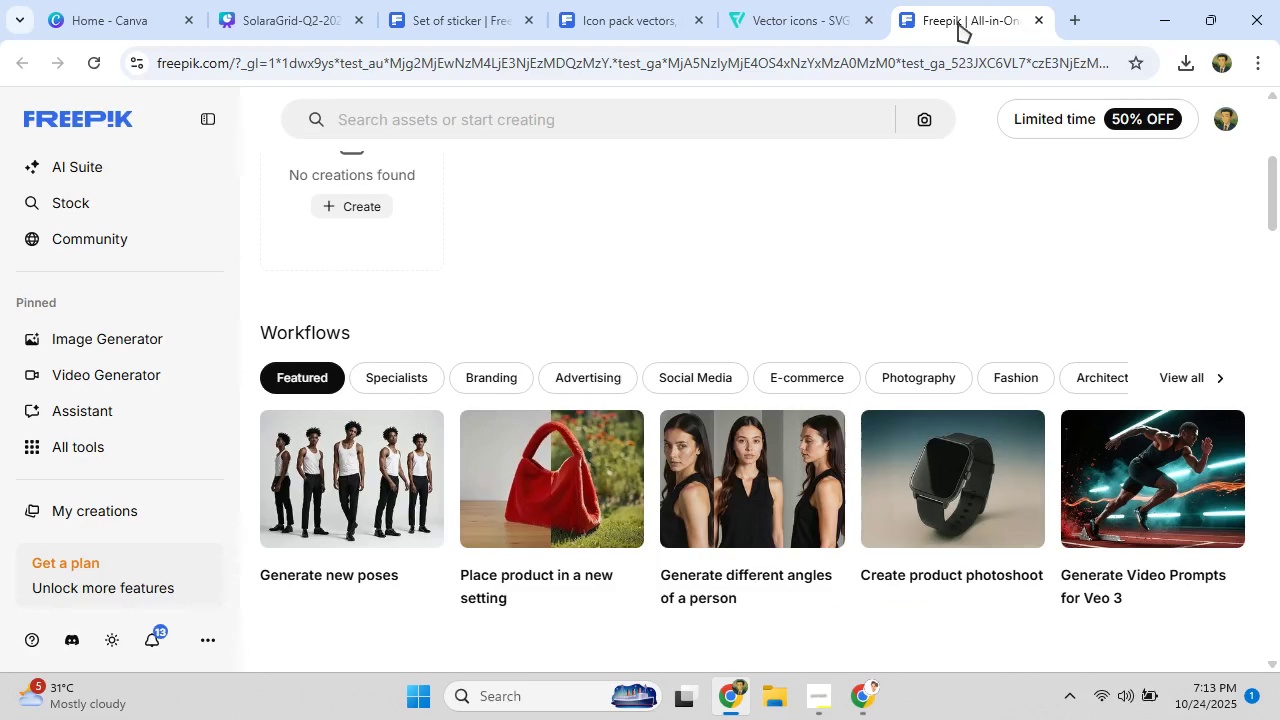 
left_click([1036, 18])
 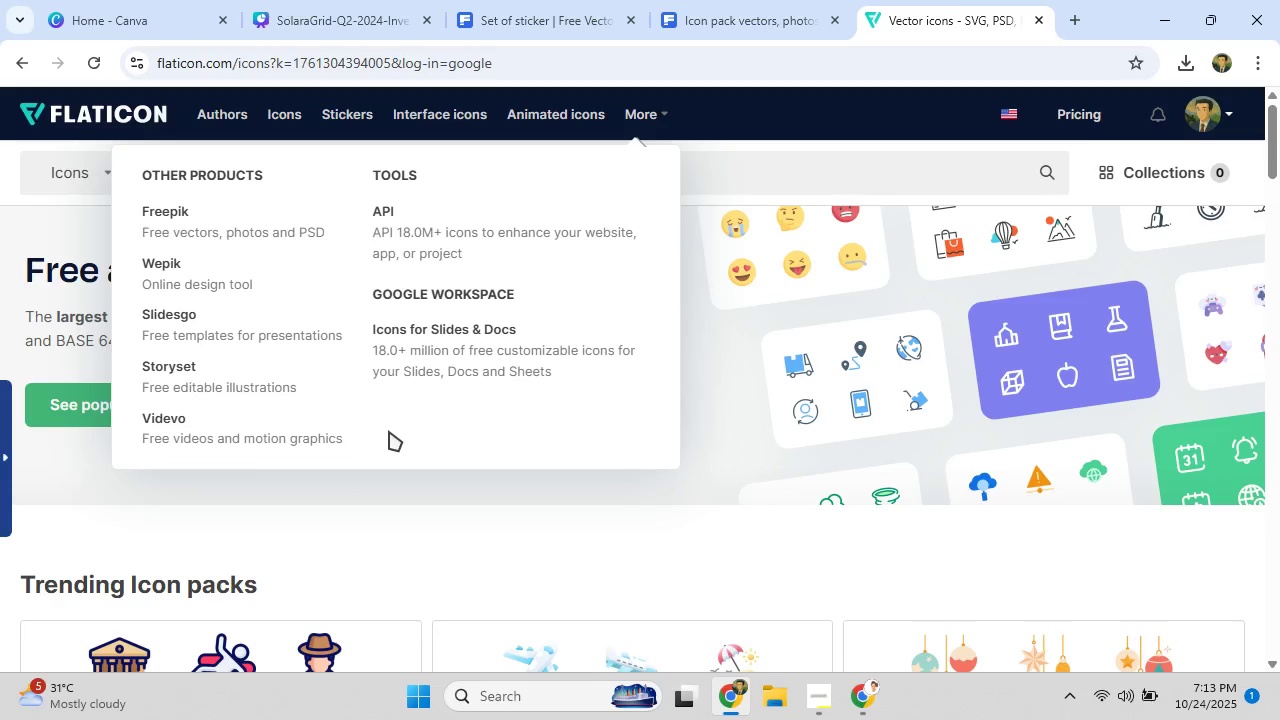 
left_click([458, 519])
 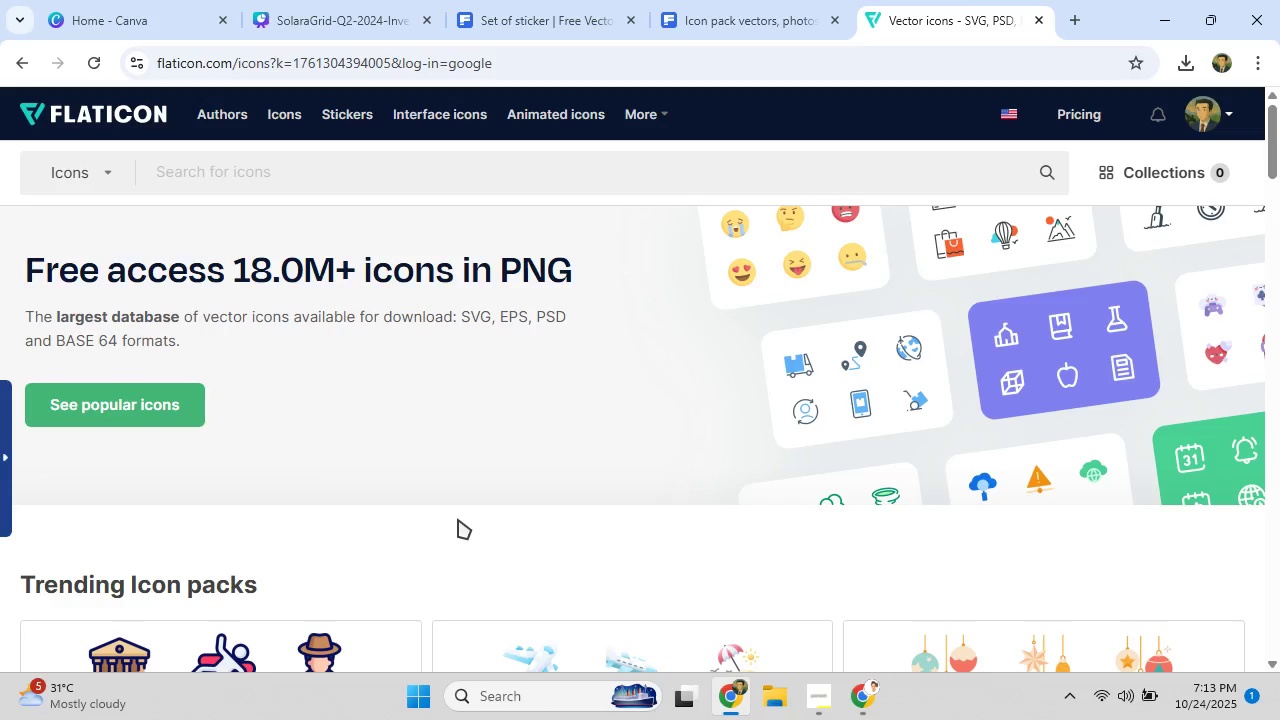 
scroll: coordinate [441, 509], scroll_direction: down, amount: 9.0
 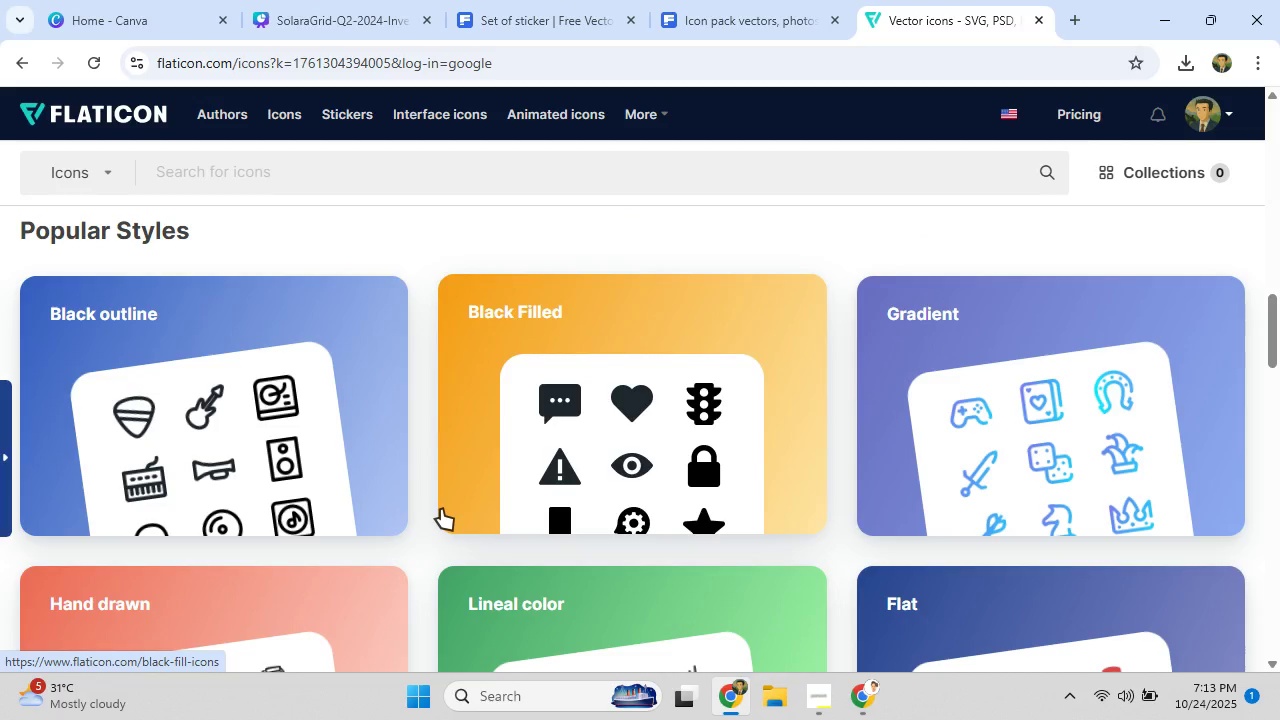 
left_click([233, 472])
 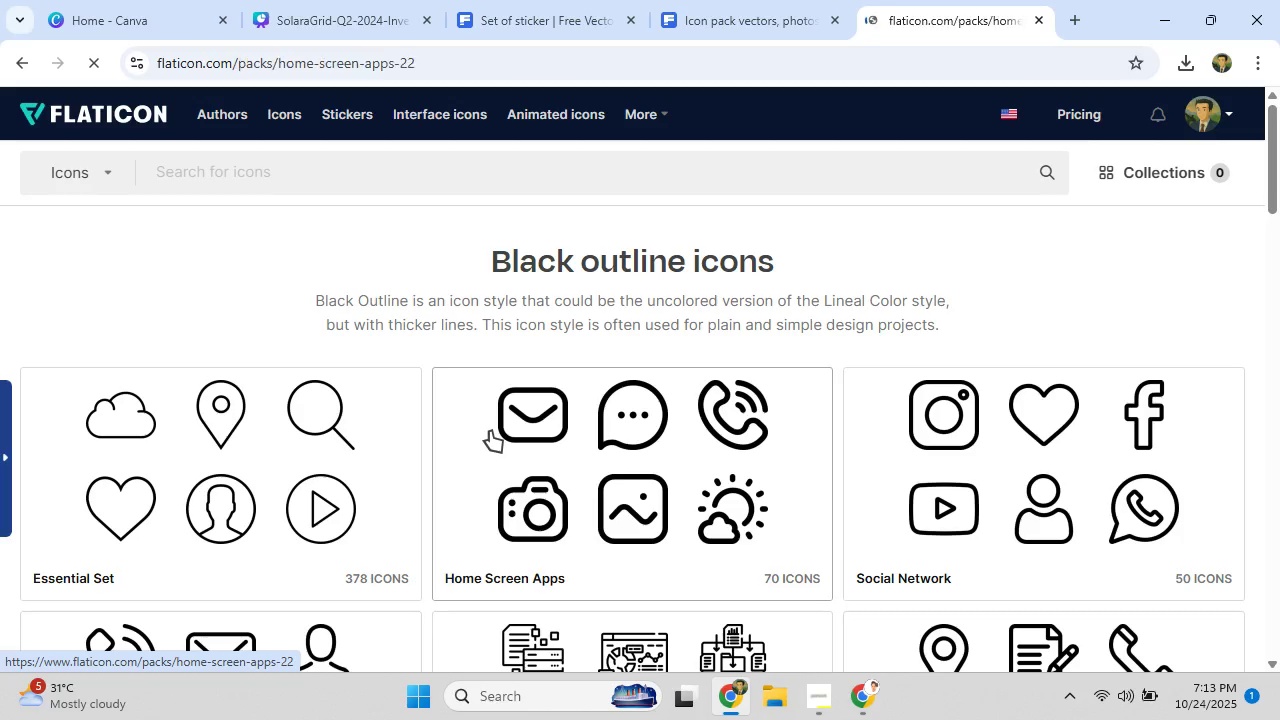 
wait(11.53)
 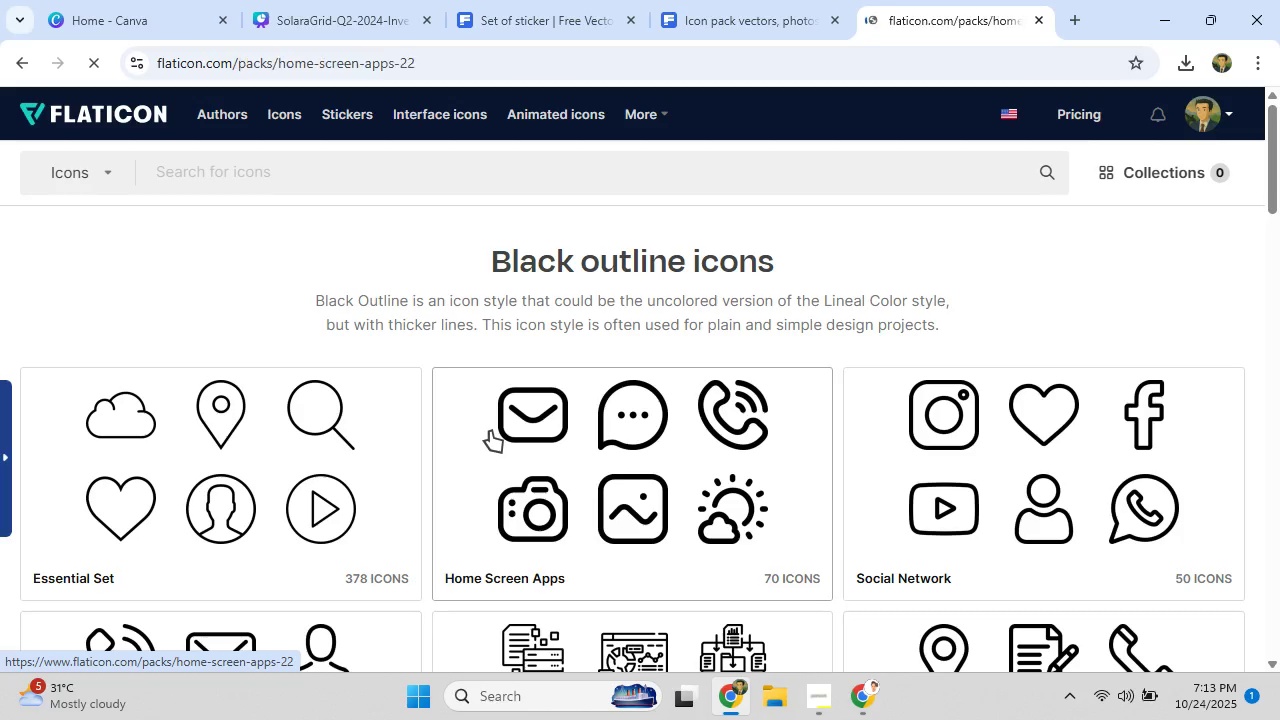 
type(TROPG)
key(Backspace)
key(Backspace)
 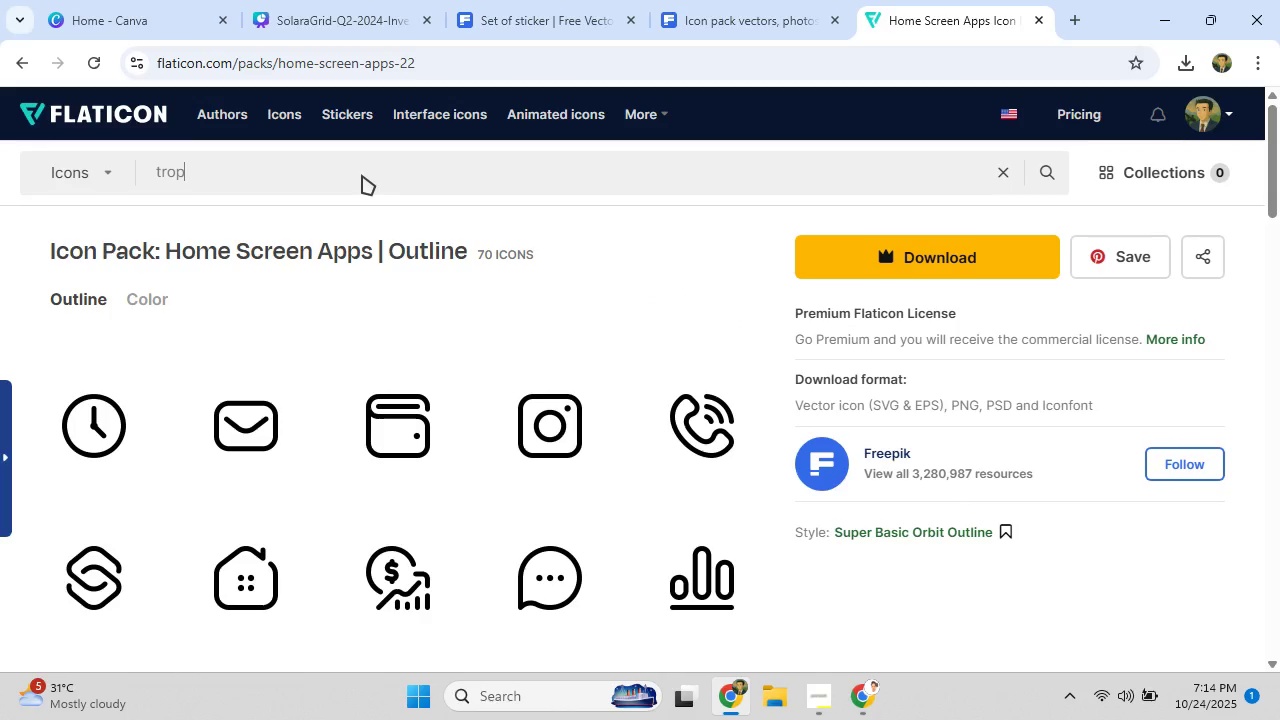 
hold_key(key=Y, duration=2.2)
 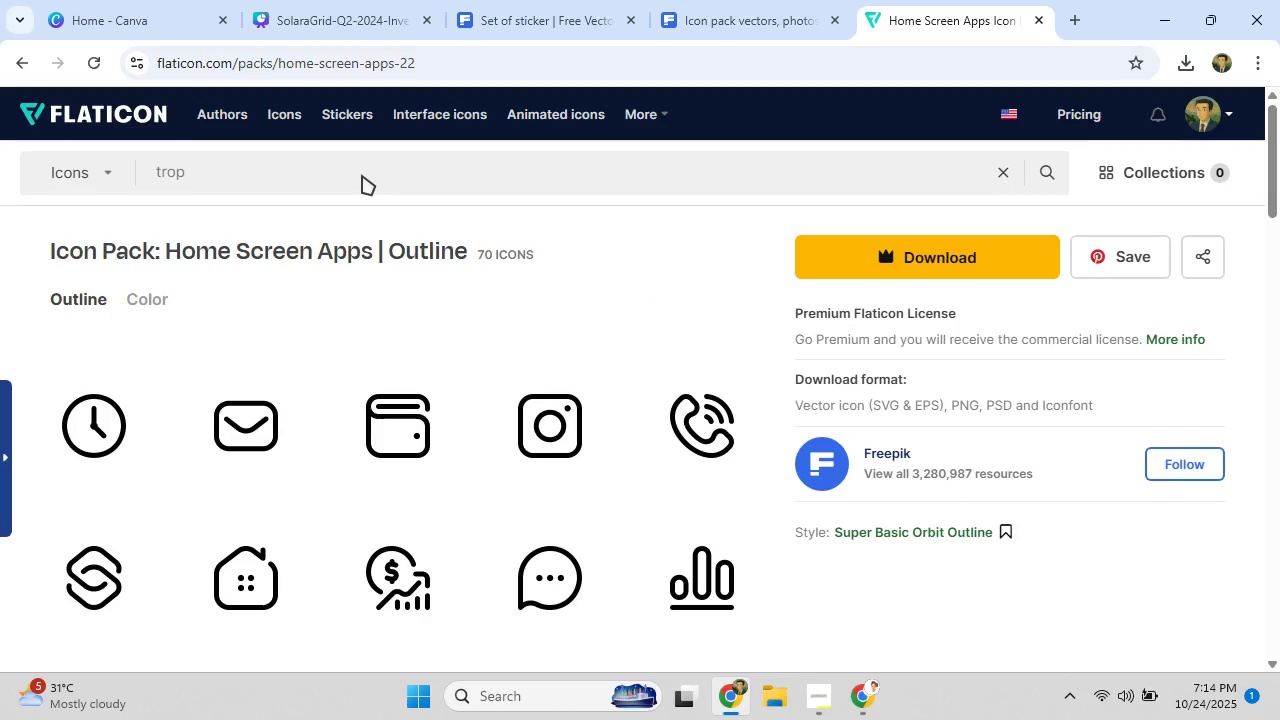 
hold_key(key=Enter, duration=0.41)
 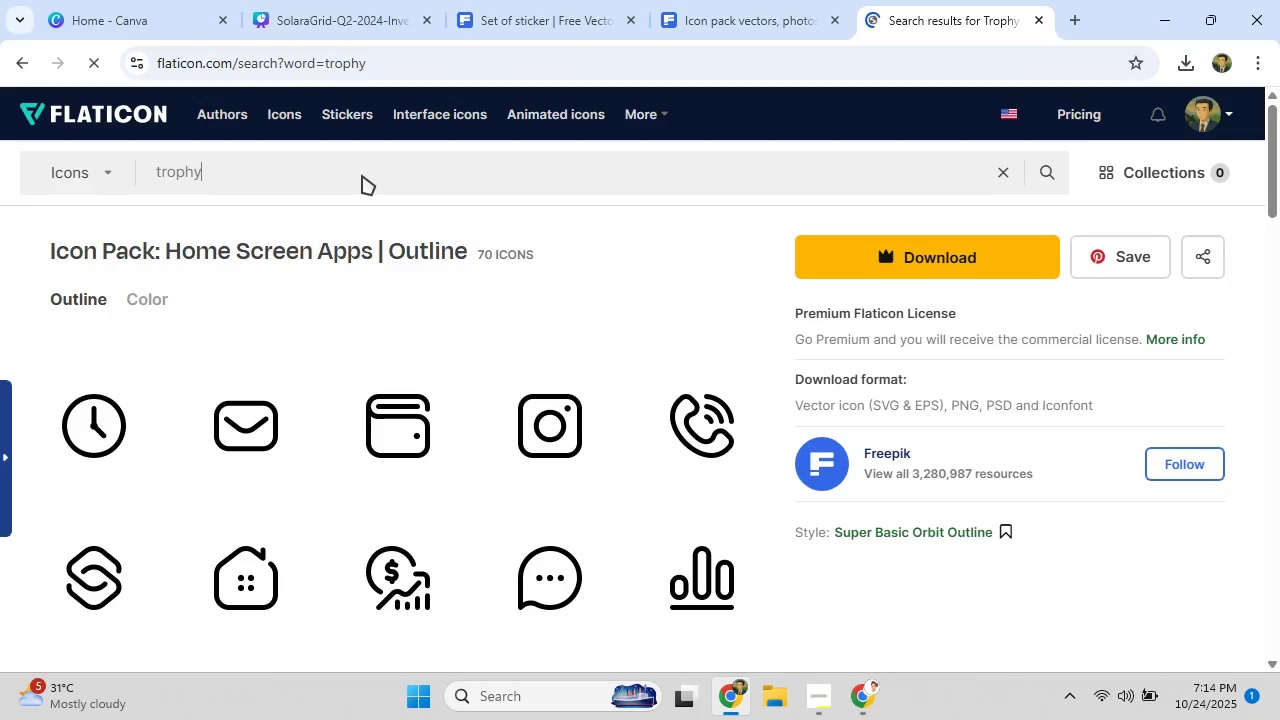 
wait(8.11)
 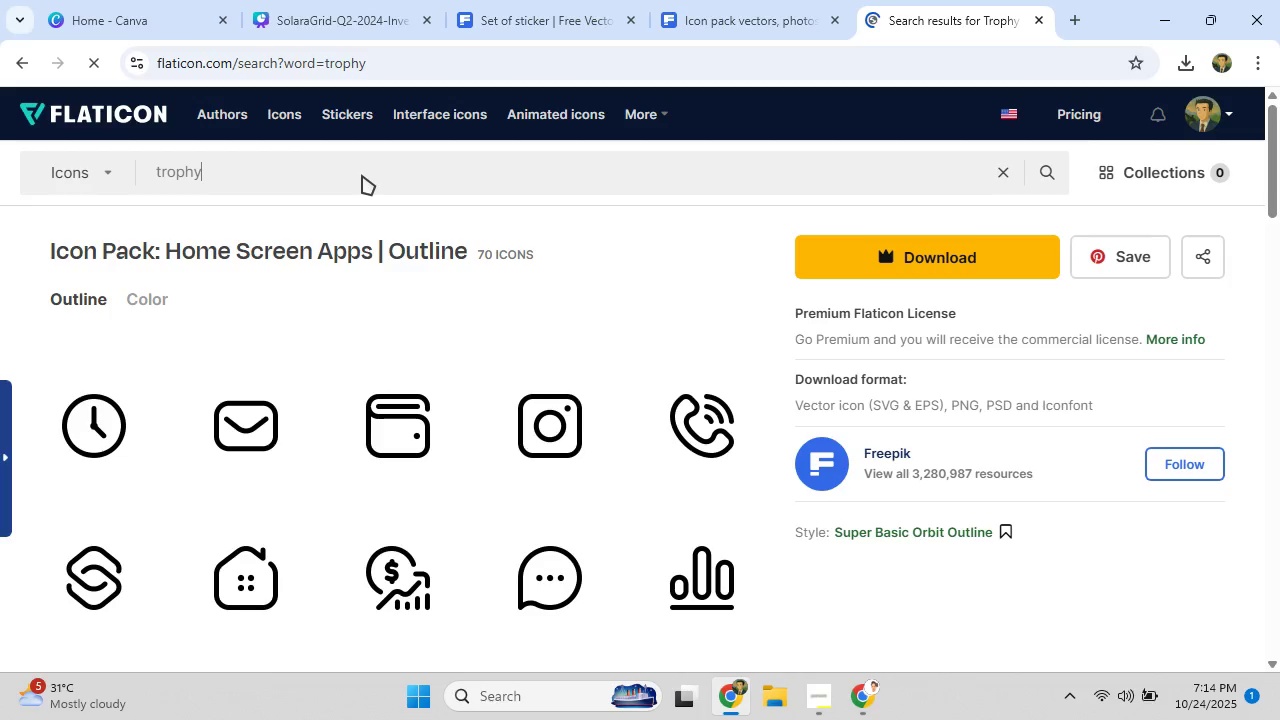 
left_click([592, 575])
 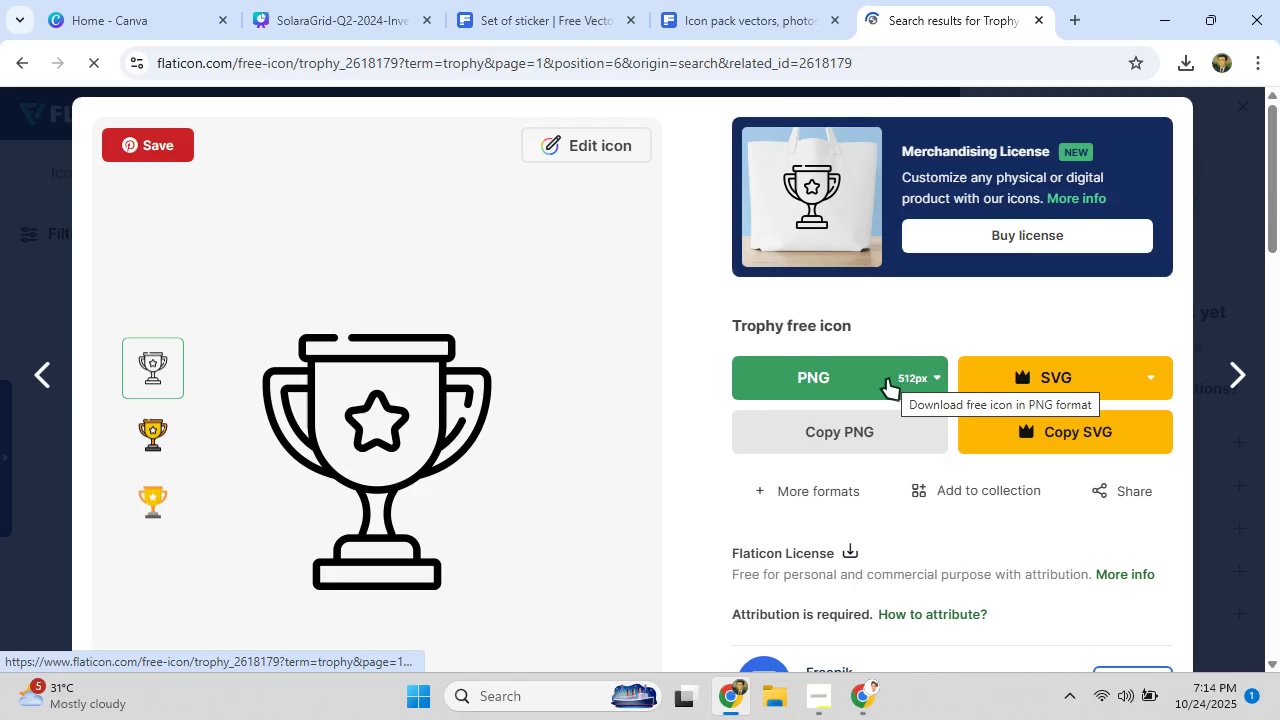 
left_click([850, 379])
 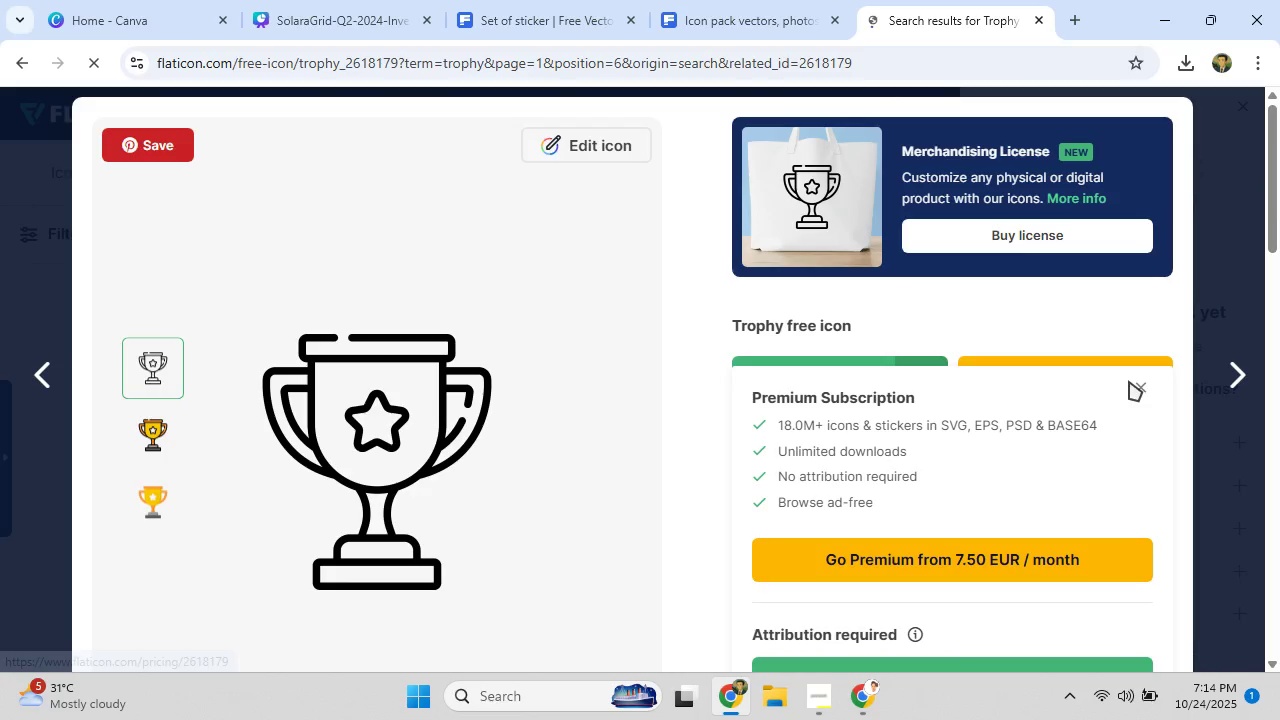 
left_click([1145, 385])
 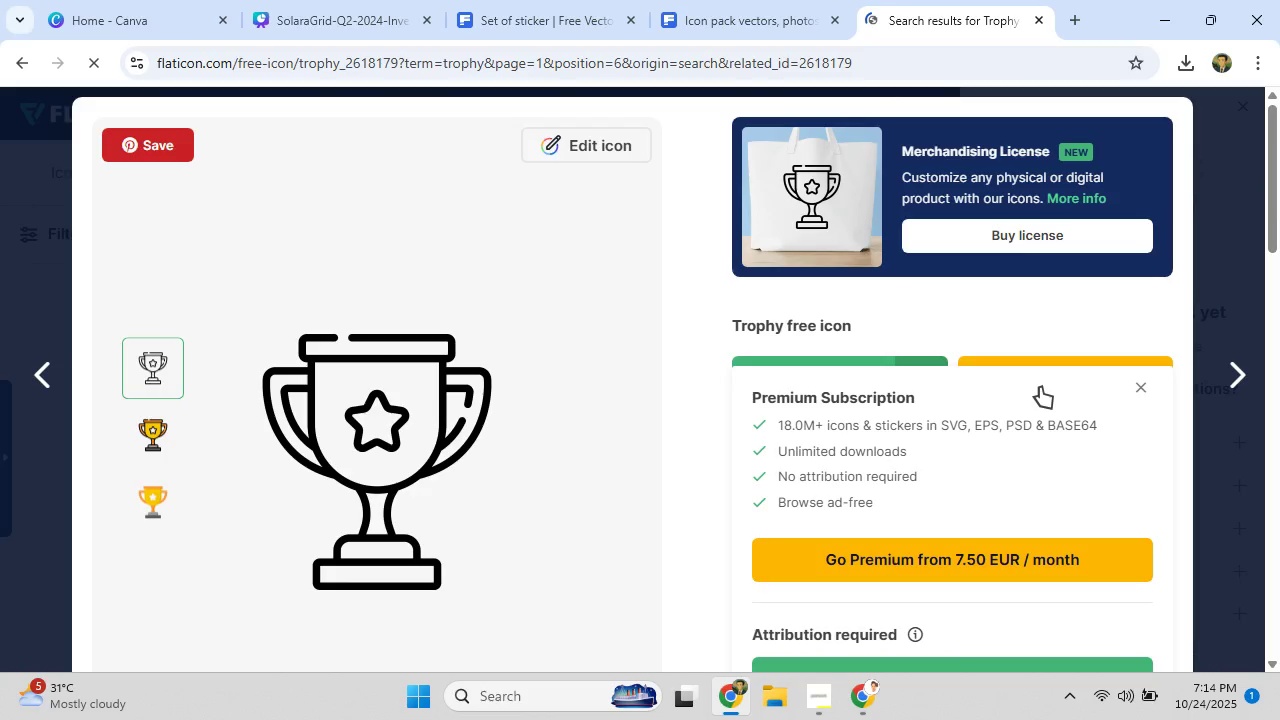 
left_click([924, 387])
 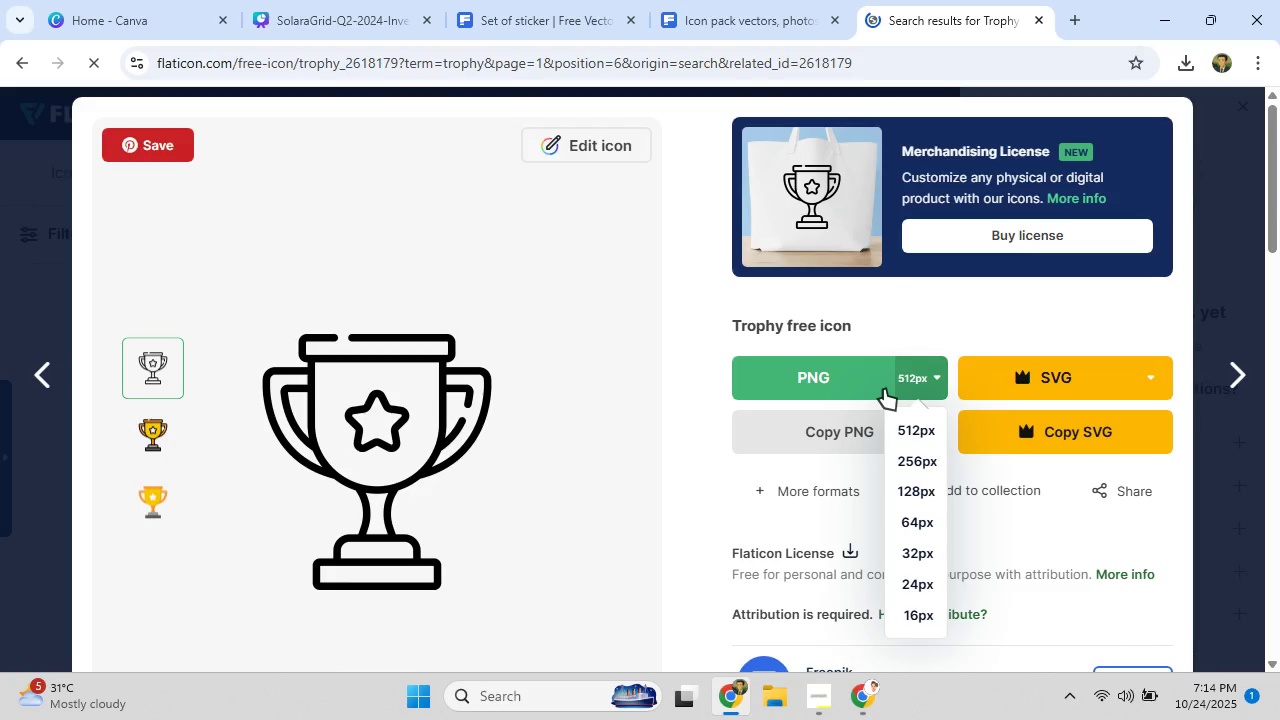 
left_click([831, 388])
 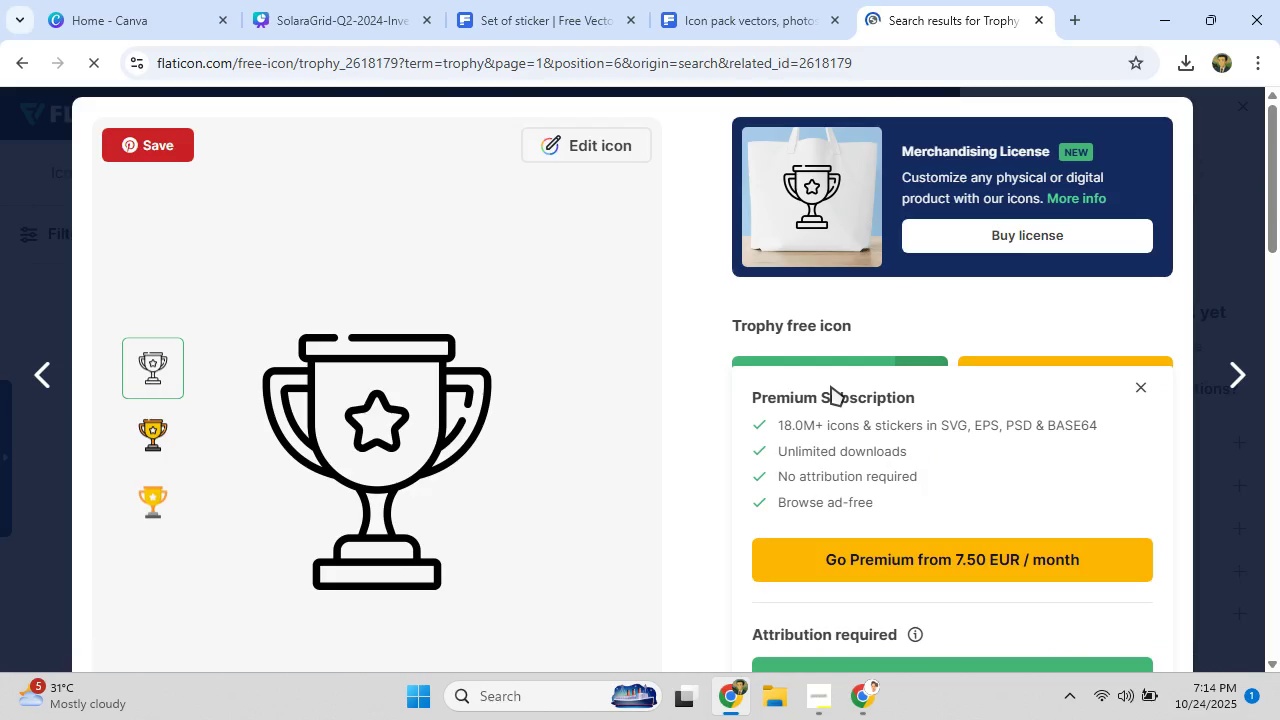 
scroll: coordinate [831, 386], scroll_direction: down, amount: 4.0
 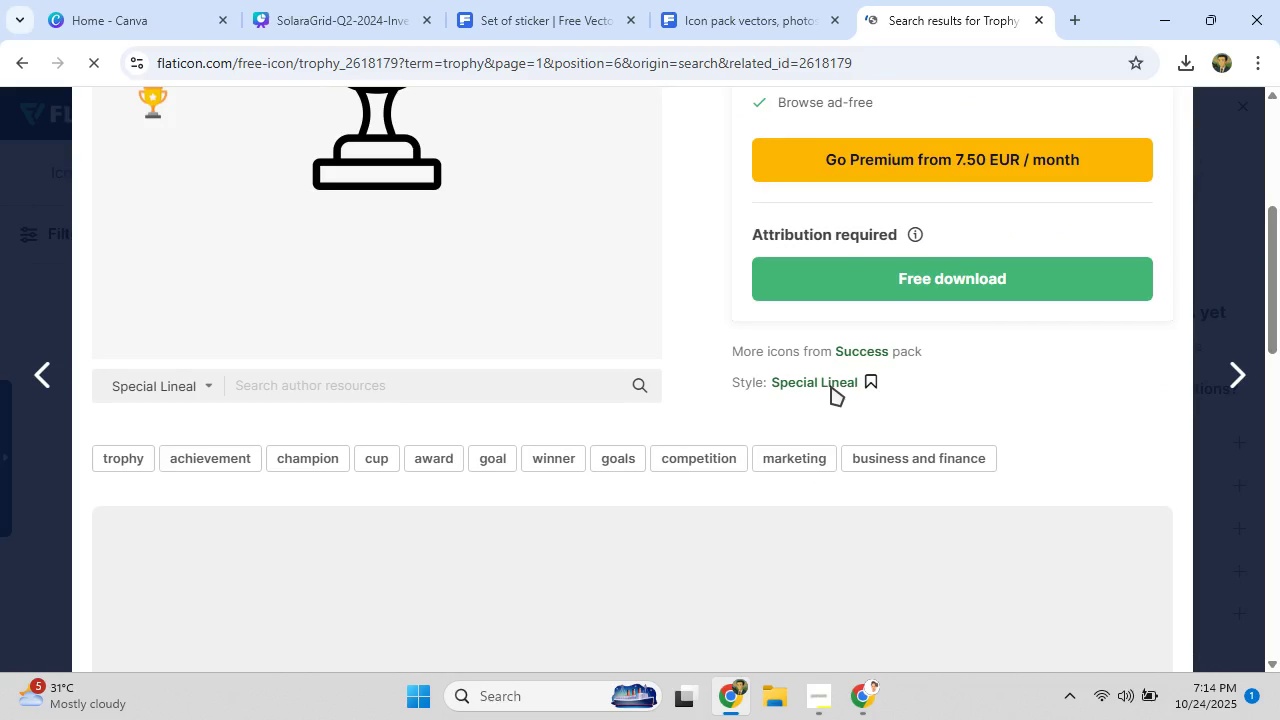 
scroll: coordinate [831, 386], scroll_direction: up, amount: 1.0
 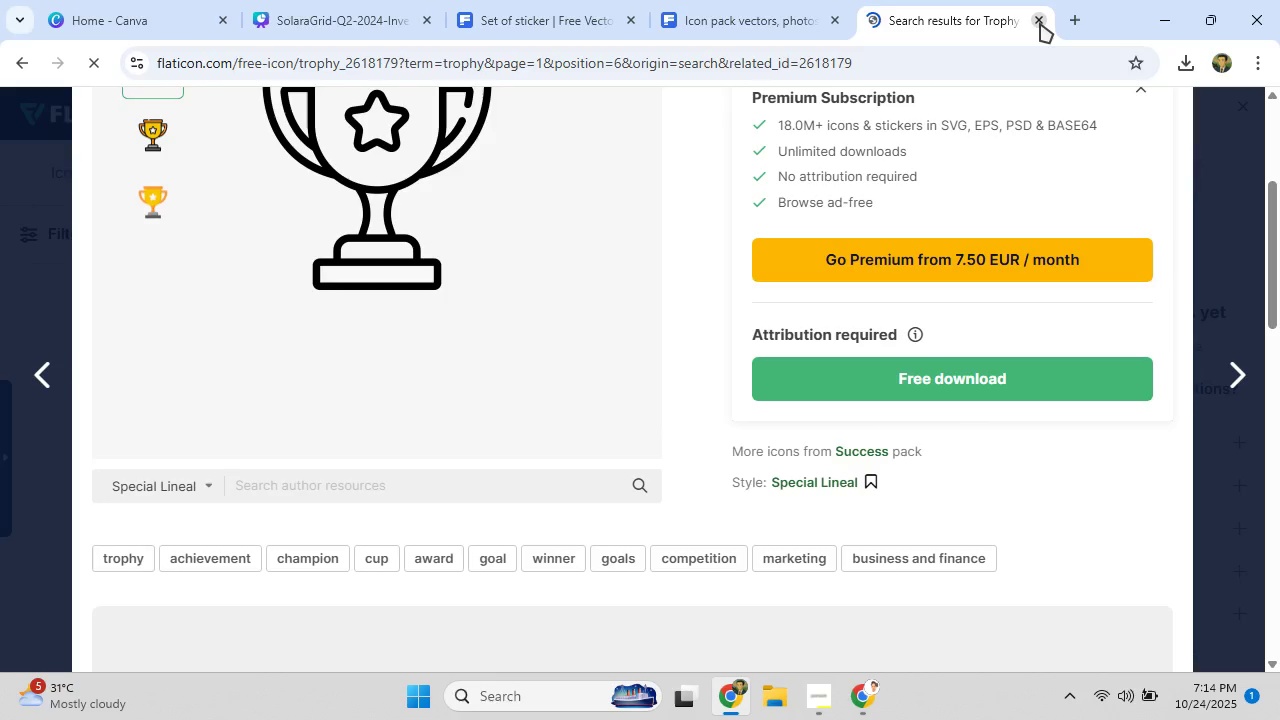 
left_click([1040, 23])
 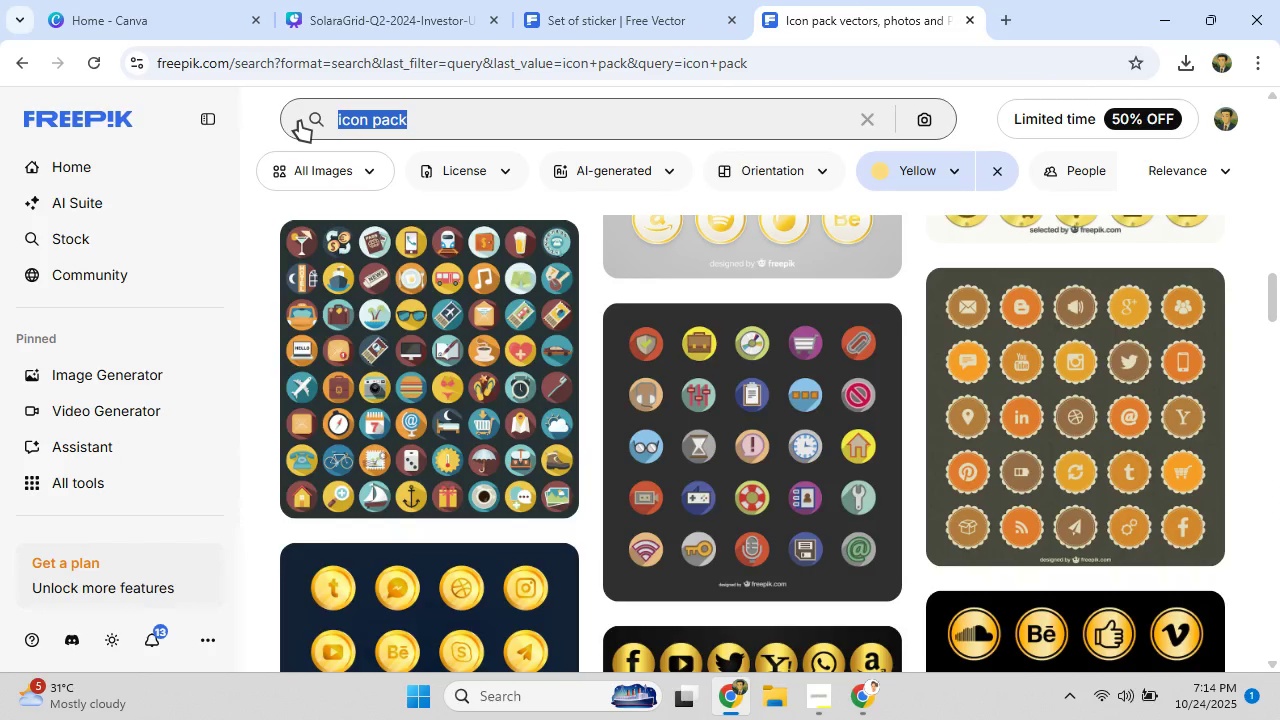 
left_click([426, 114])
 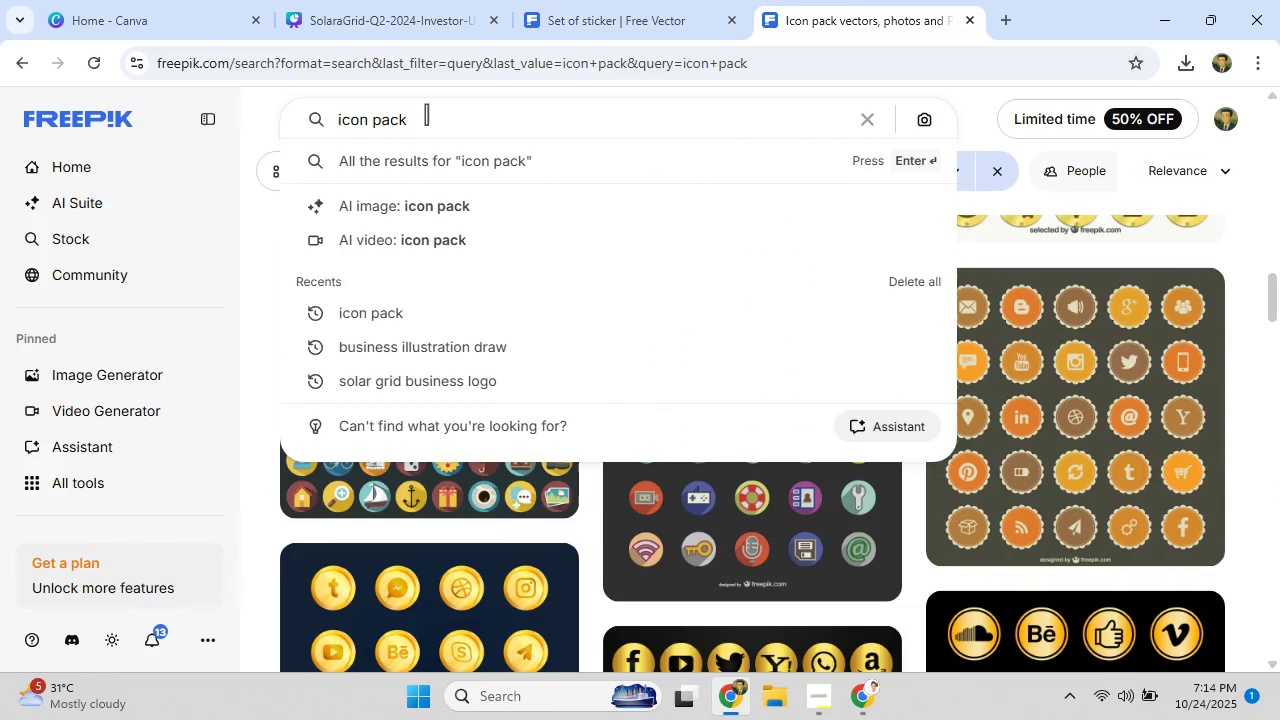 
key(Backspace)
key(Backspace)
key(Backspace)
key(Backspace)
type(TROPHY)
 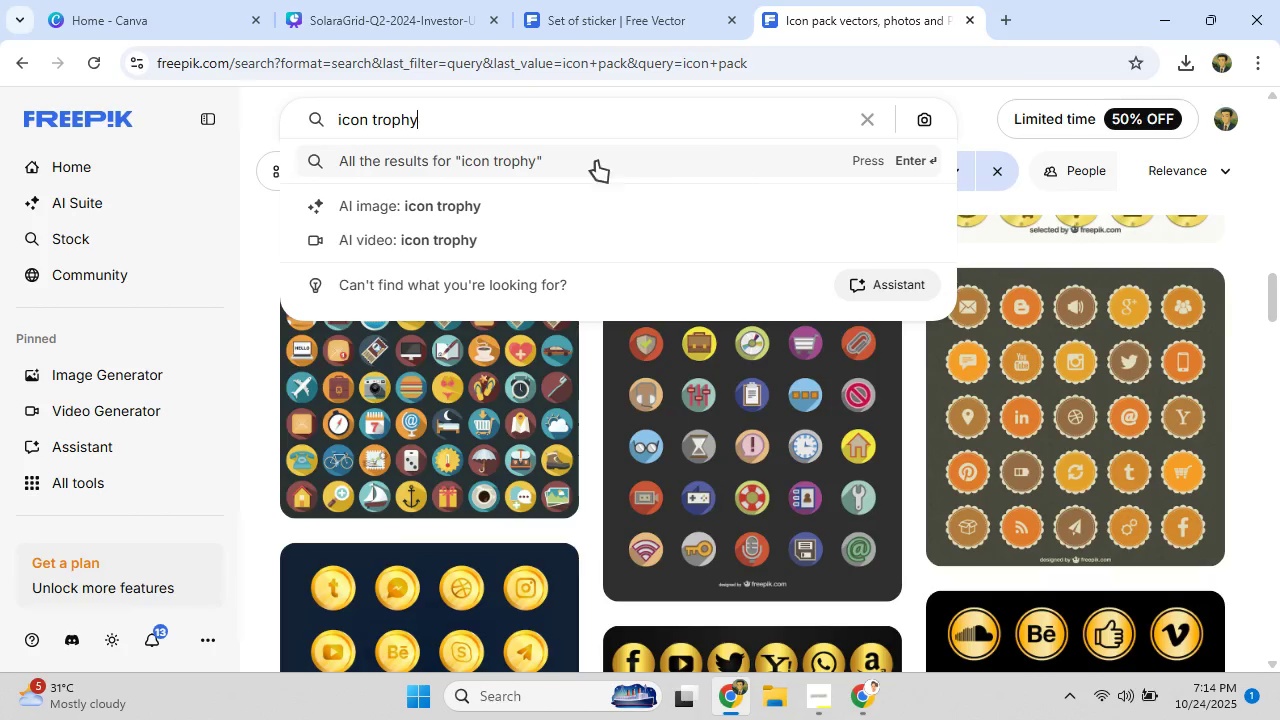 
left_click([493, 118])
 